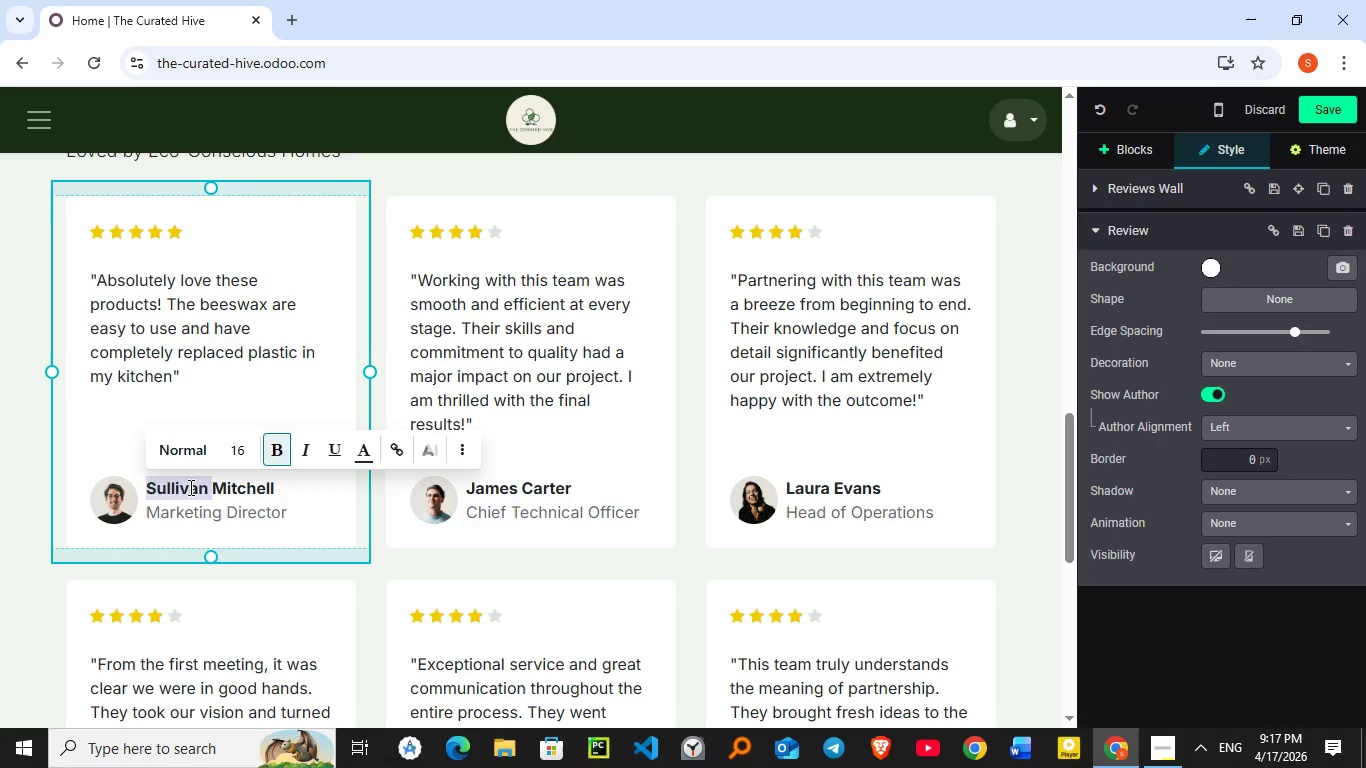 
type(SA=a)
key(Backspace)
key(Backspace)
key(Backspace)
type(arah )
 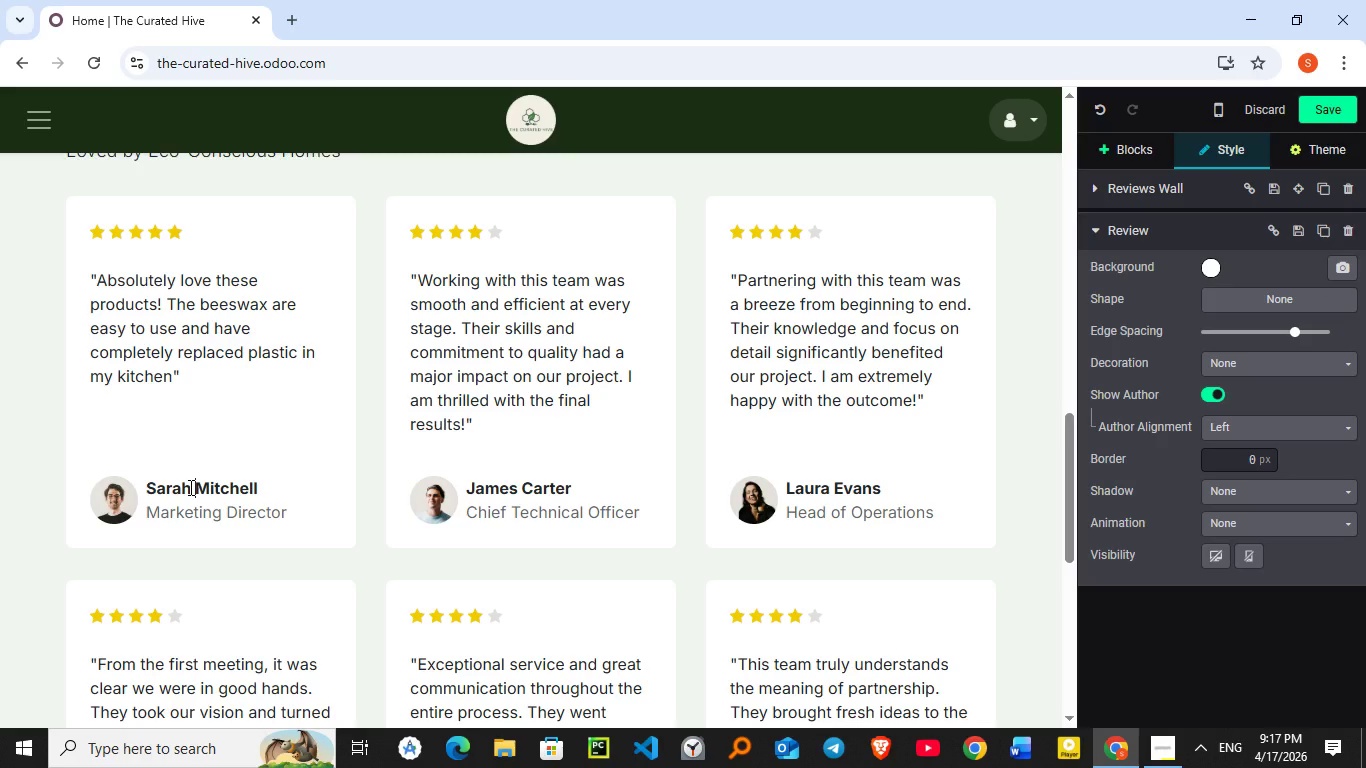 
wait(5.94)
 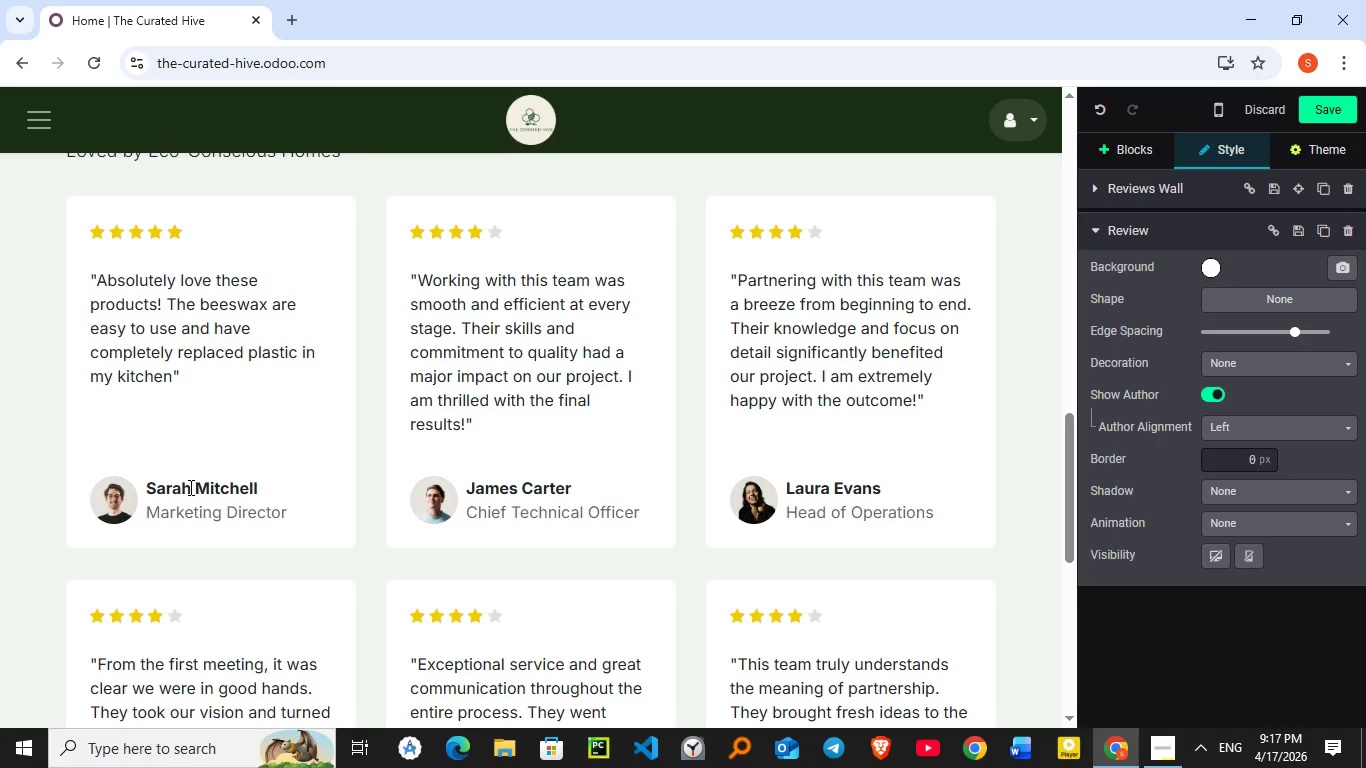 
mouse_move([477, 267])
 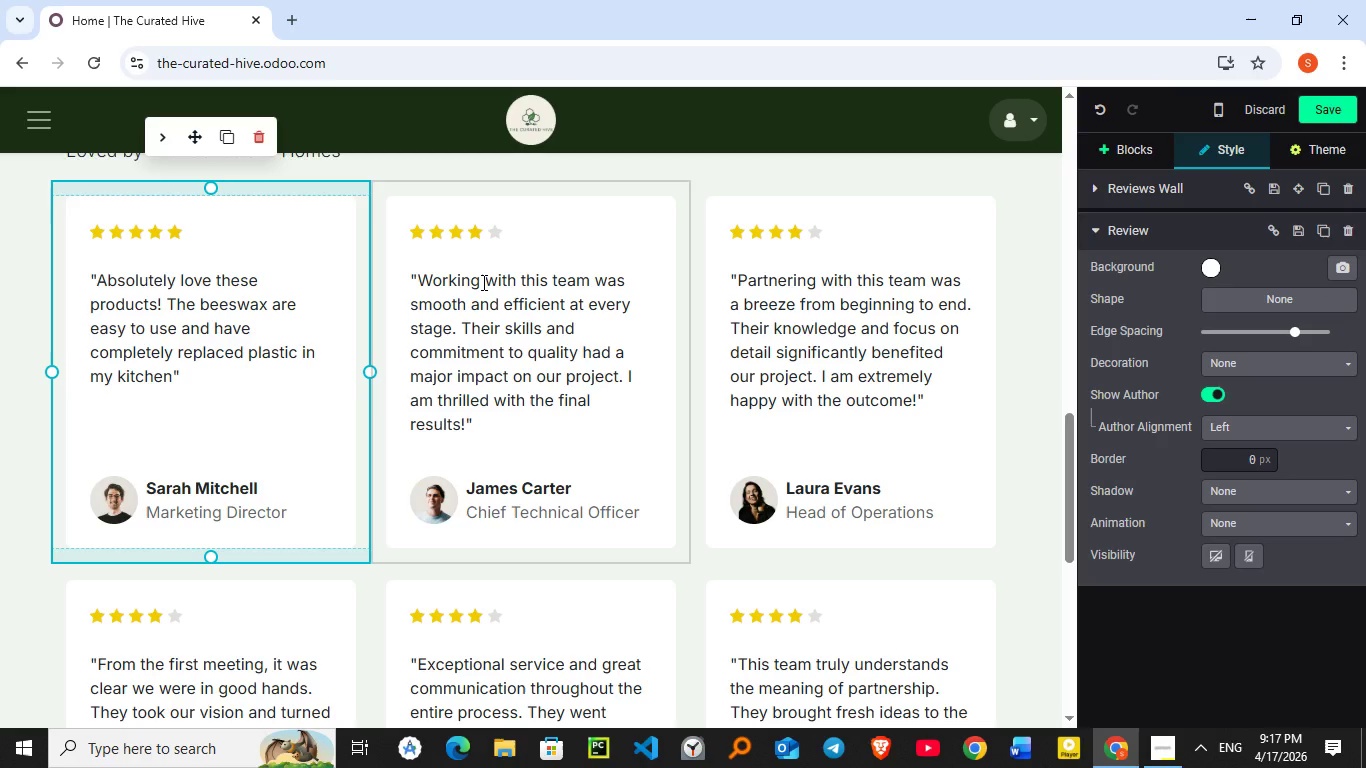 
double_click([482, 282])
 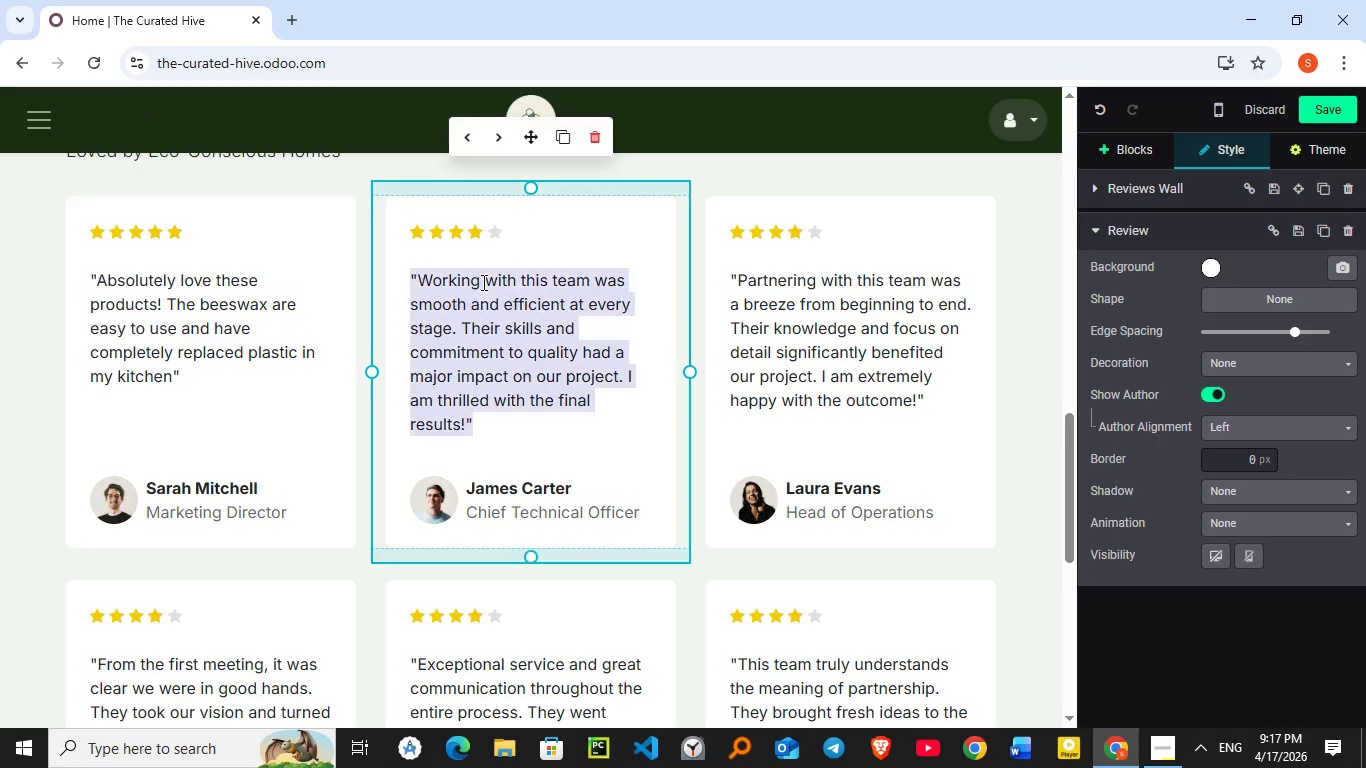 
triple_click([482, 282])
 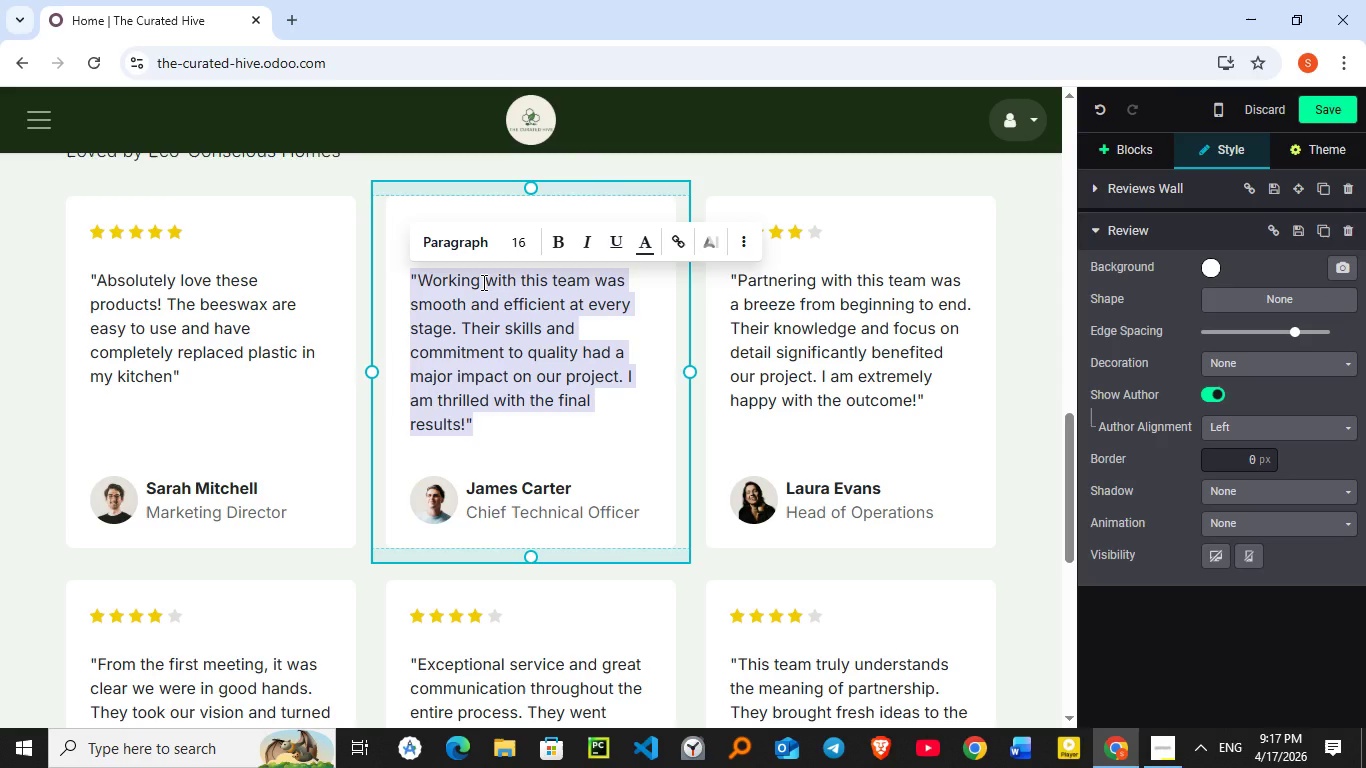 
key(Shift+Quote)
 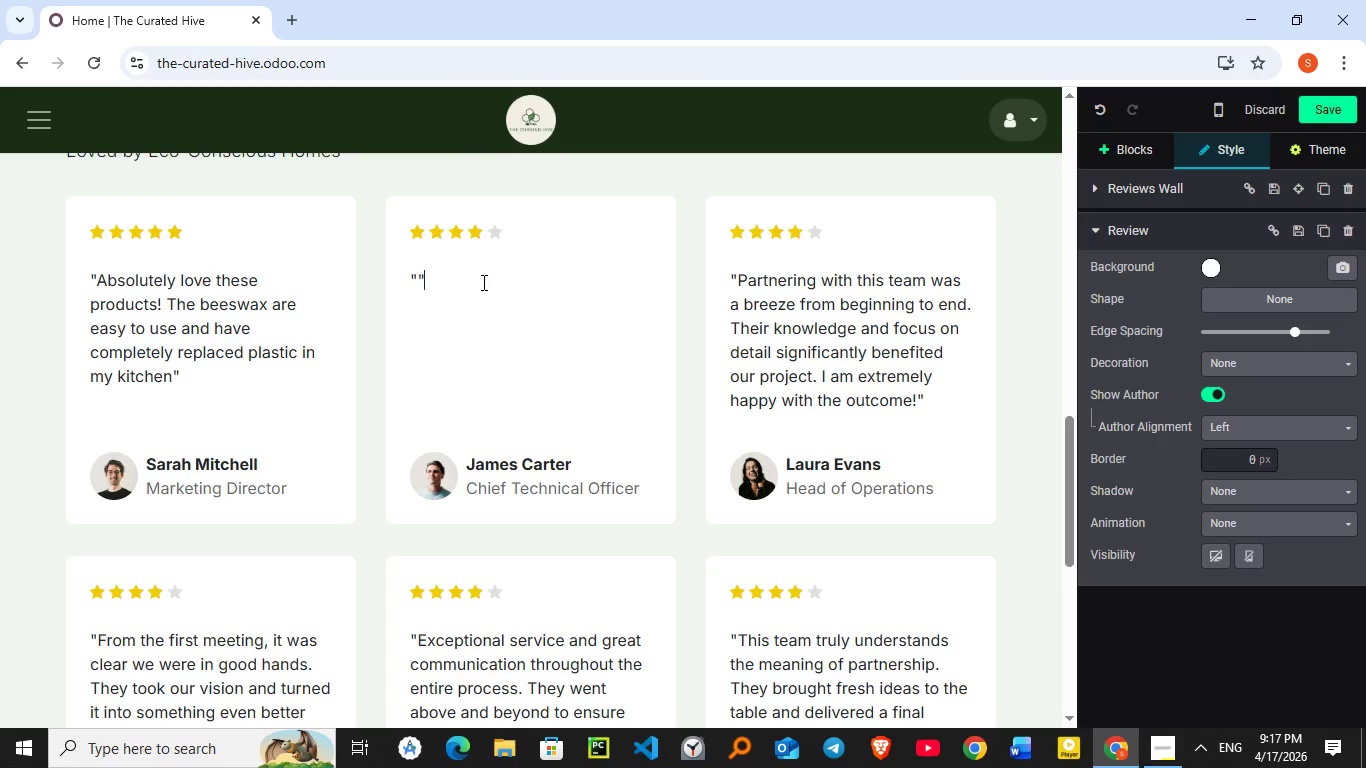 
key(Shift+Quote)
 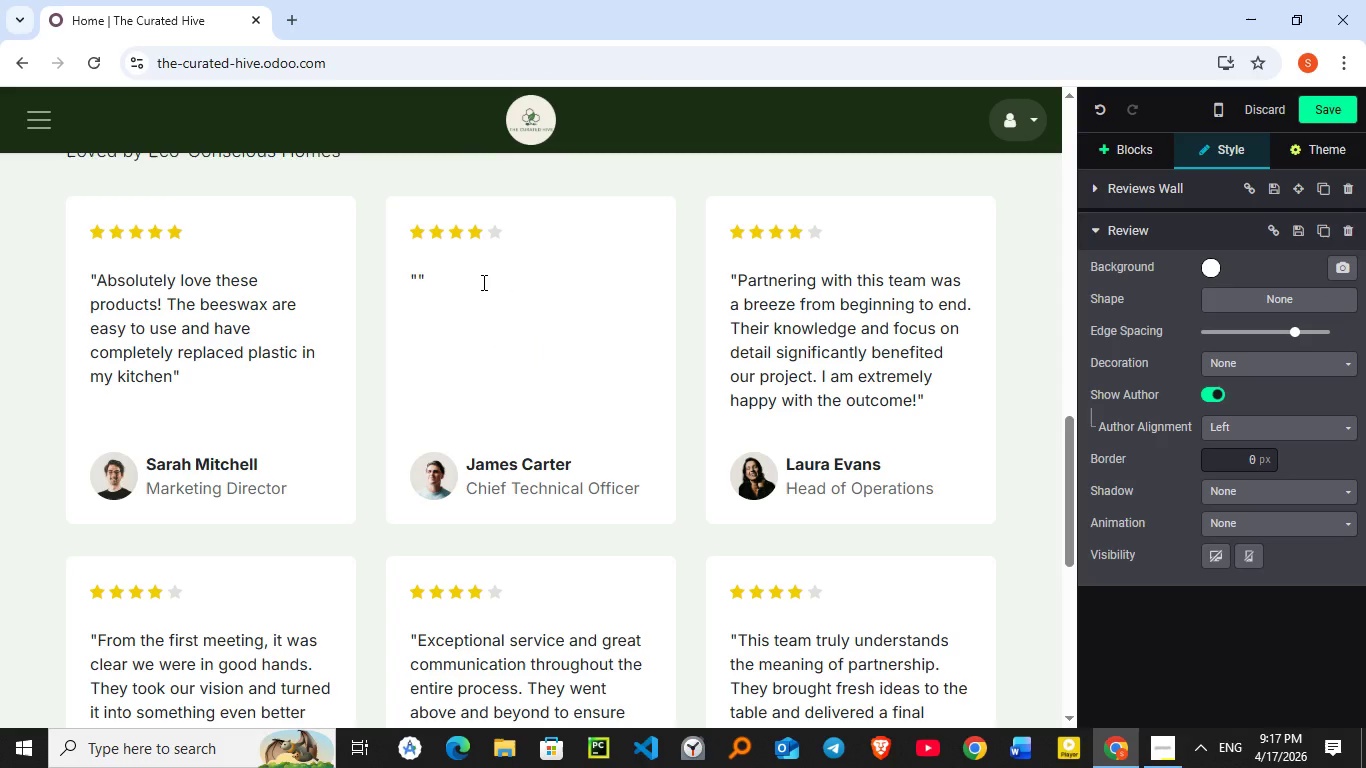 
key(ArrowLeft)
 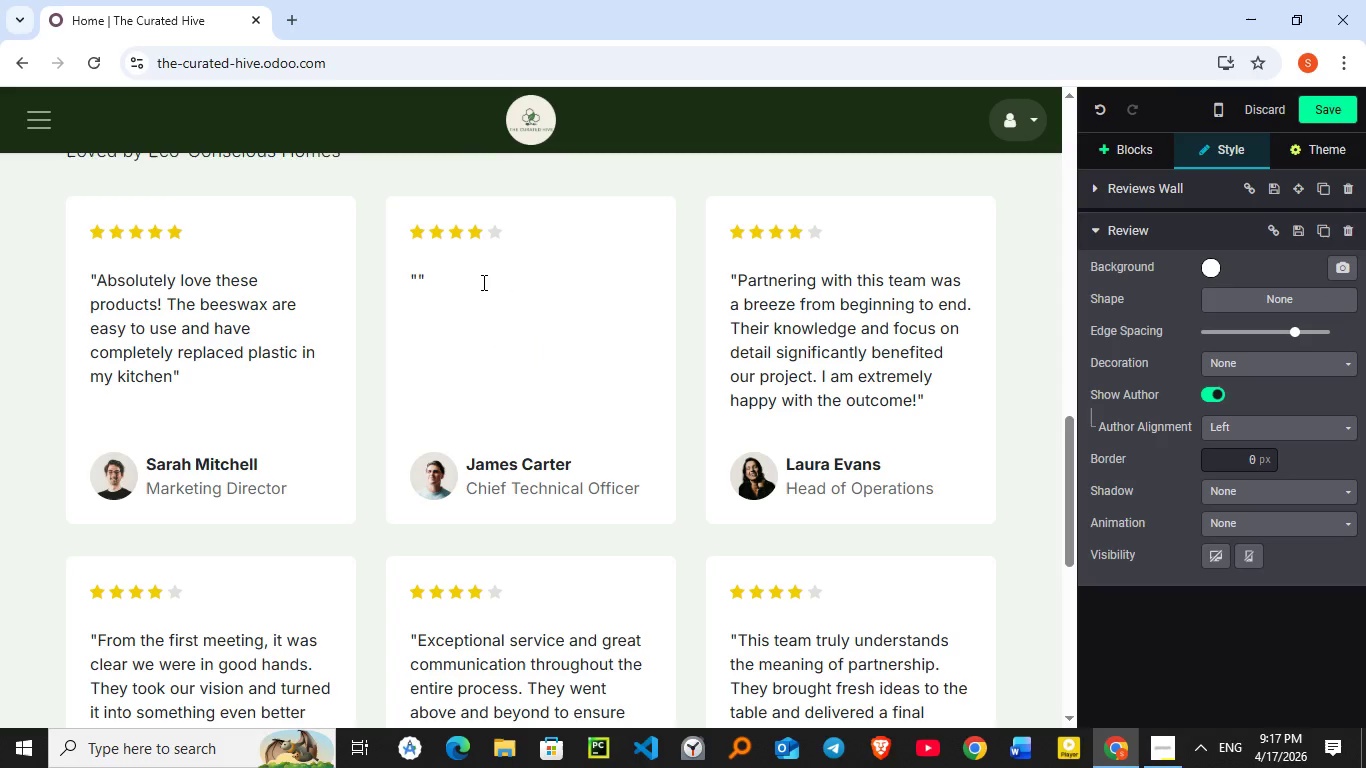 
type(Great quality and beautifully made. The linen col)
key(Backspace)
key(Backspace)
type(loths feel premu)
key(Backspace)
type(ium and last through many washed)
key(Backspace)
type(s.)
 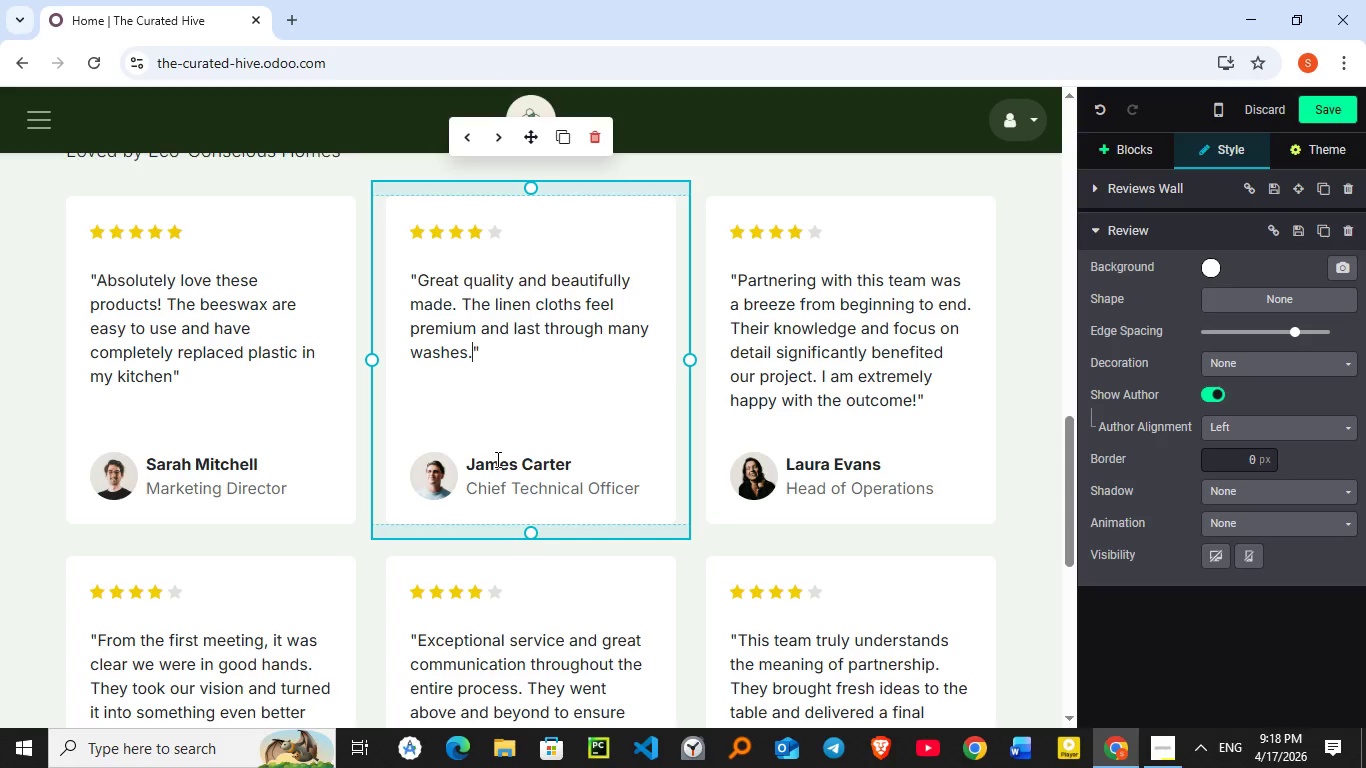 
double_click([498, 464])
 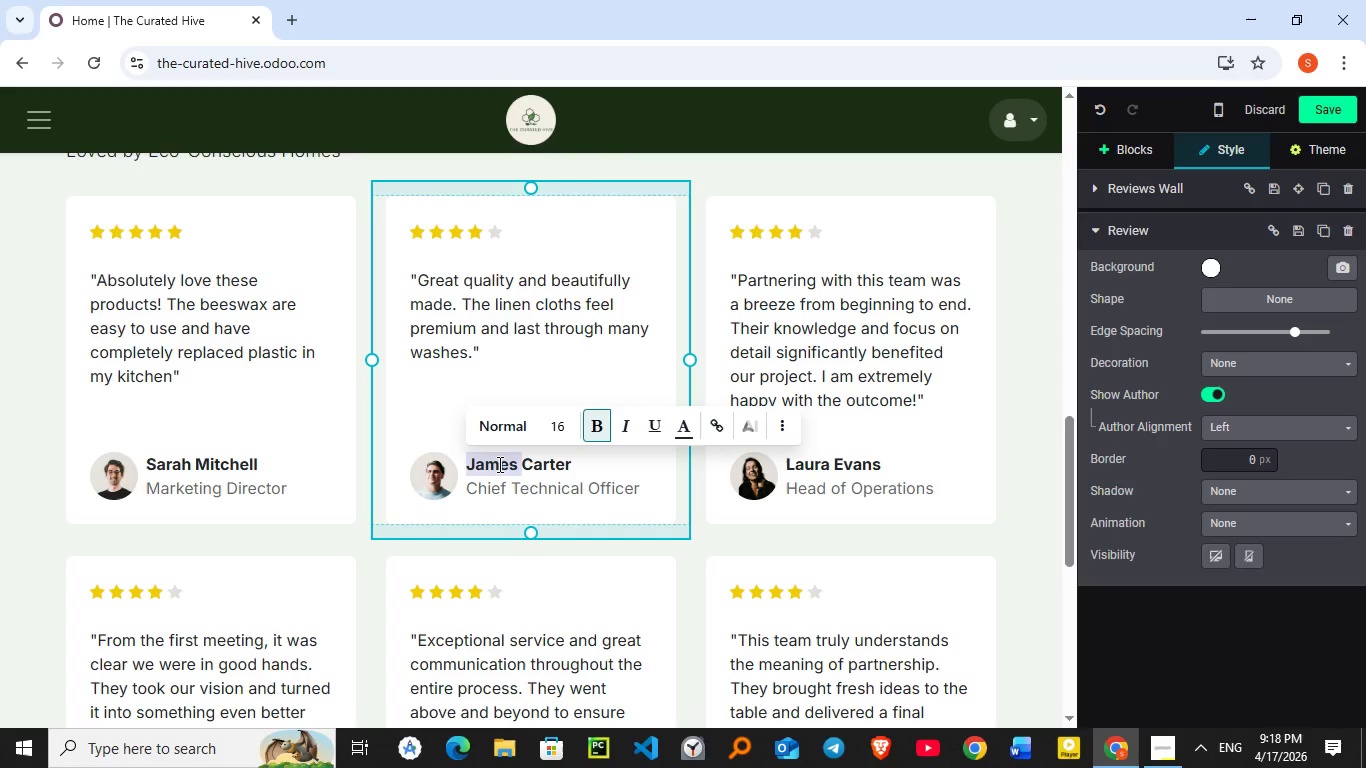 
key(Backspace)
type(Daniel )
 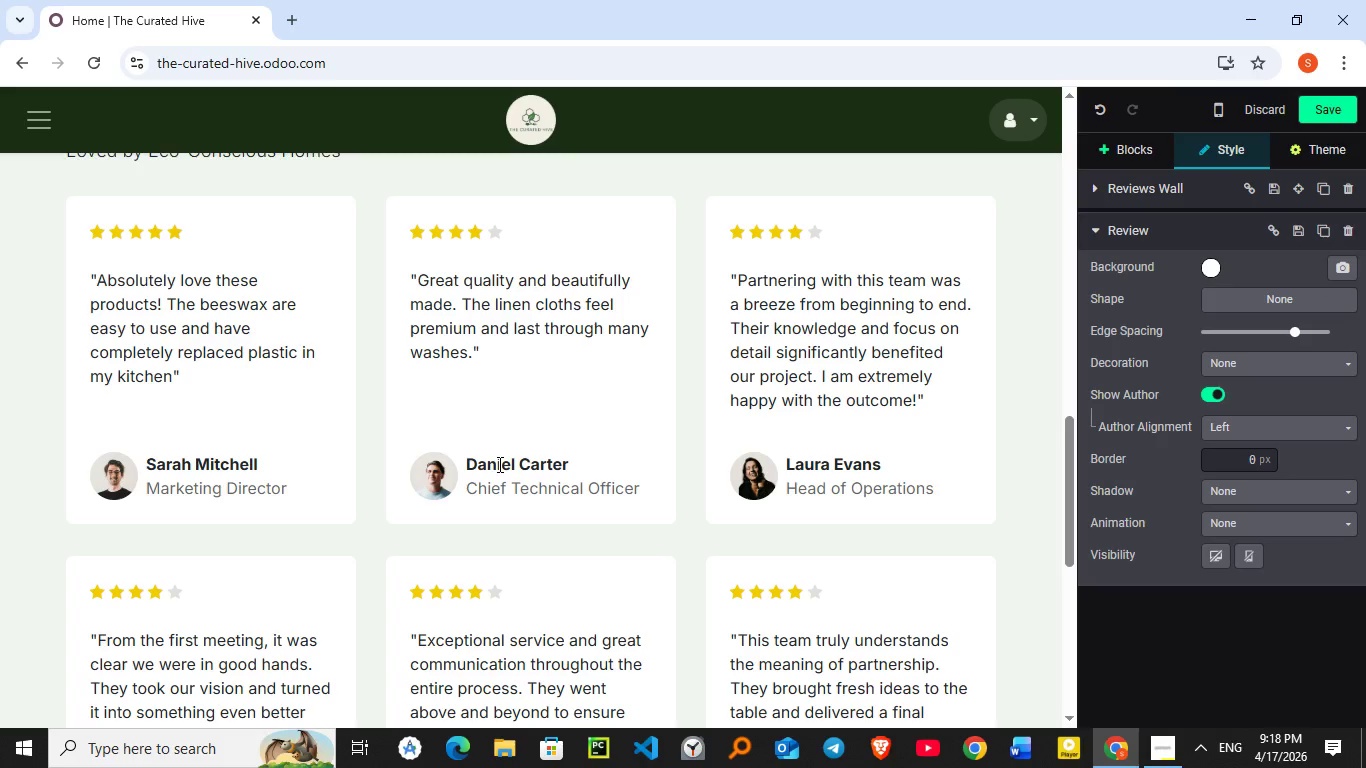 
wait(10.81)
 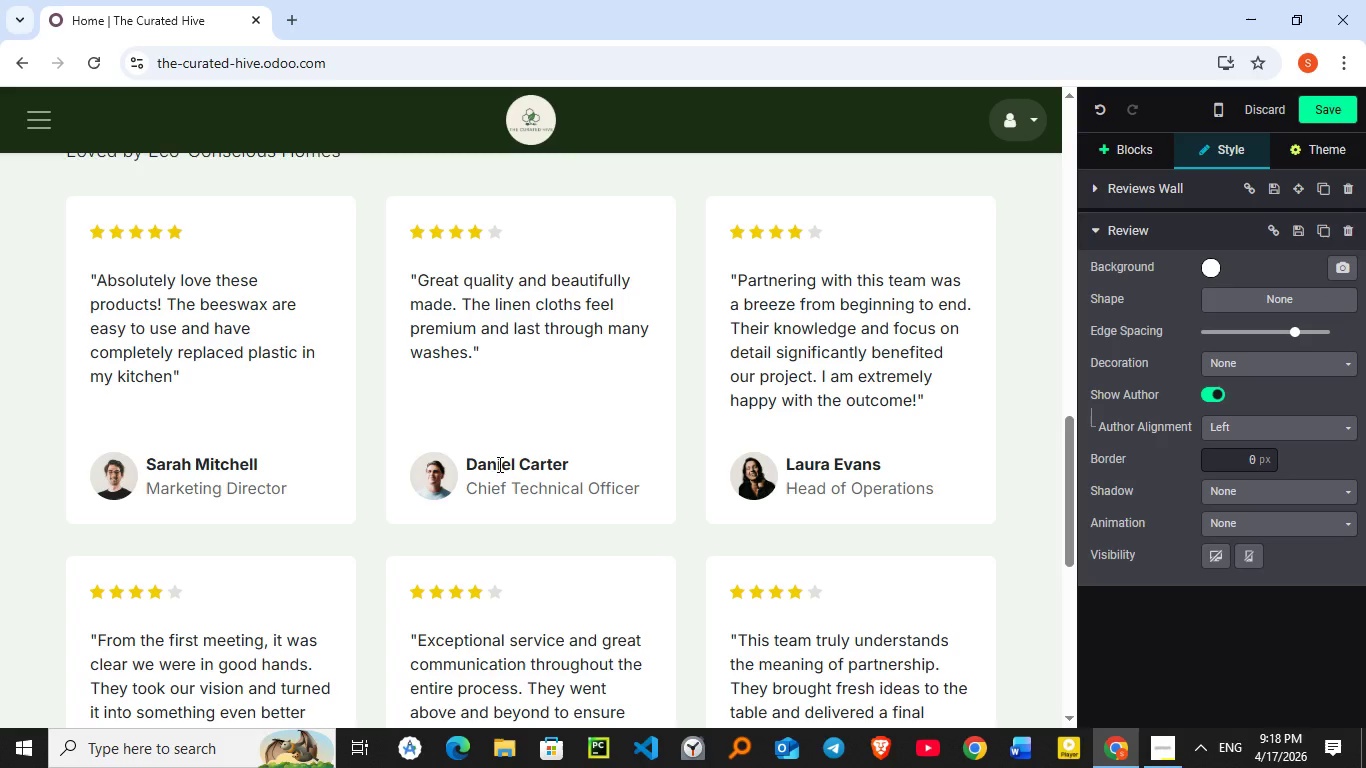 
left_click_drag(start_coordinate=[534, 531], to_coordinate=[546, 545])
 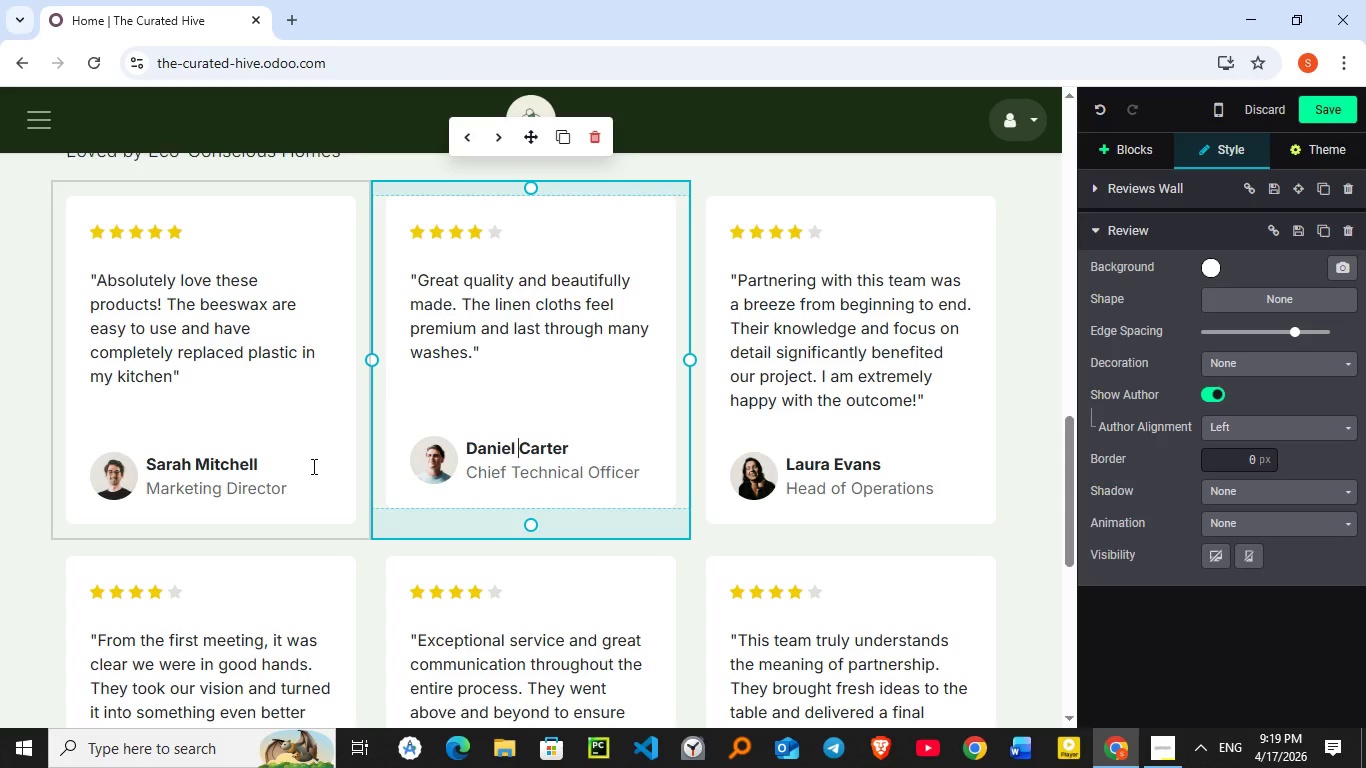 
left_click([313, 462])
 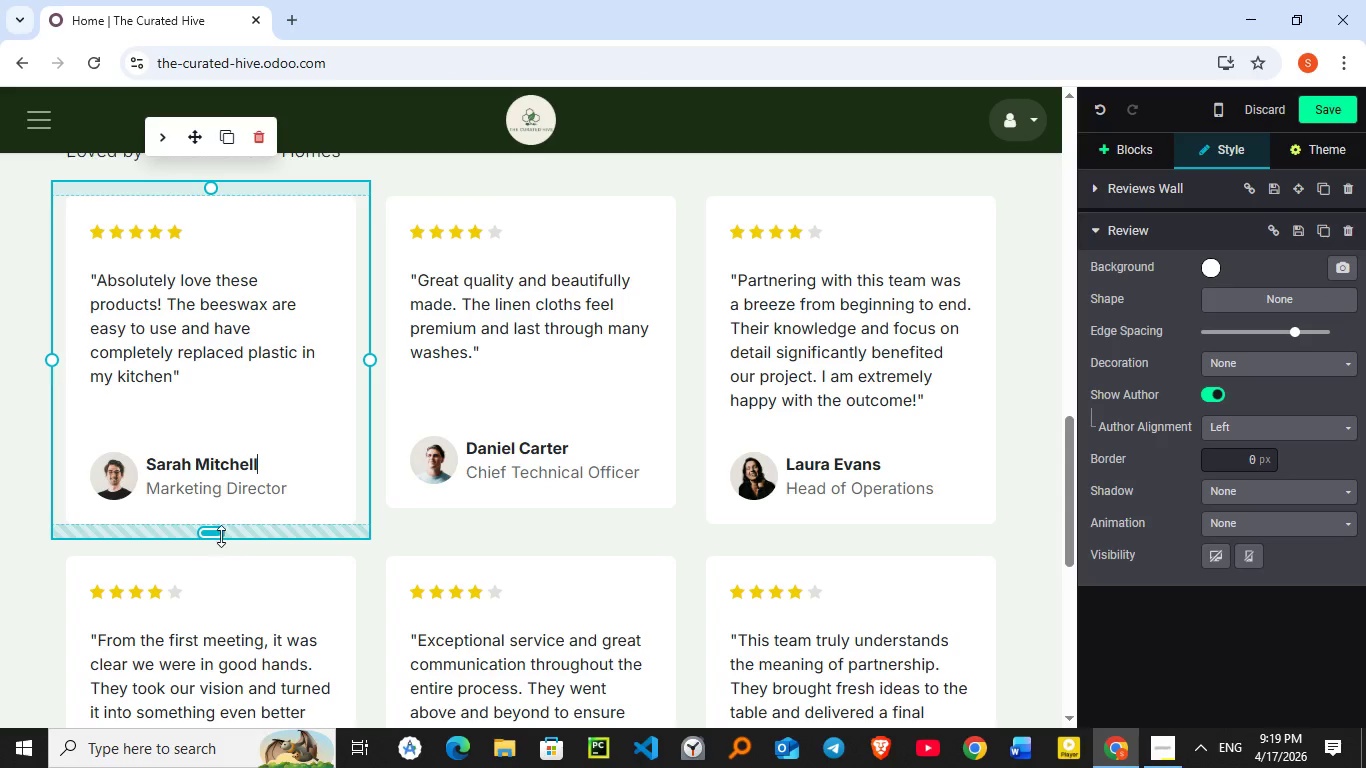 
left_click_drag(start_coordinate=[221, 536], to_coordinate=[234, 557])
 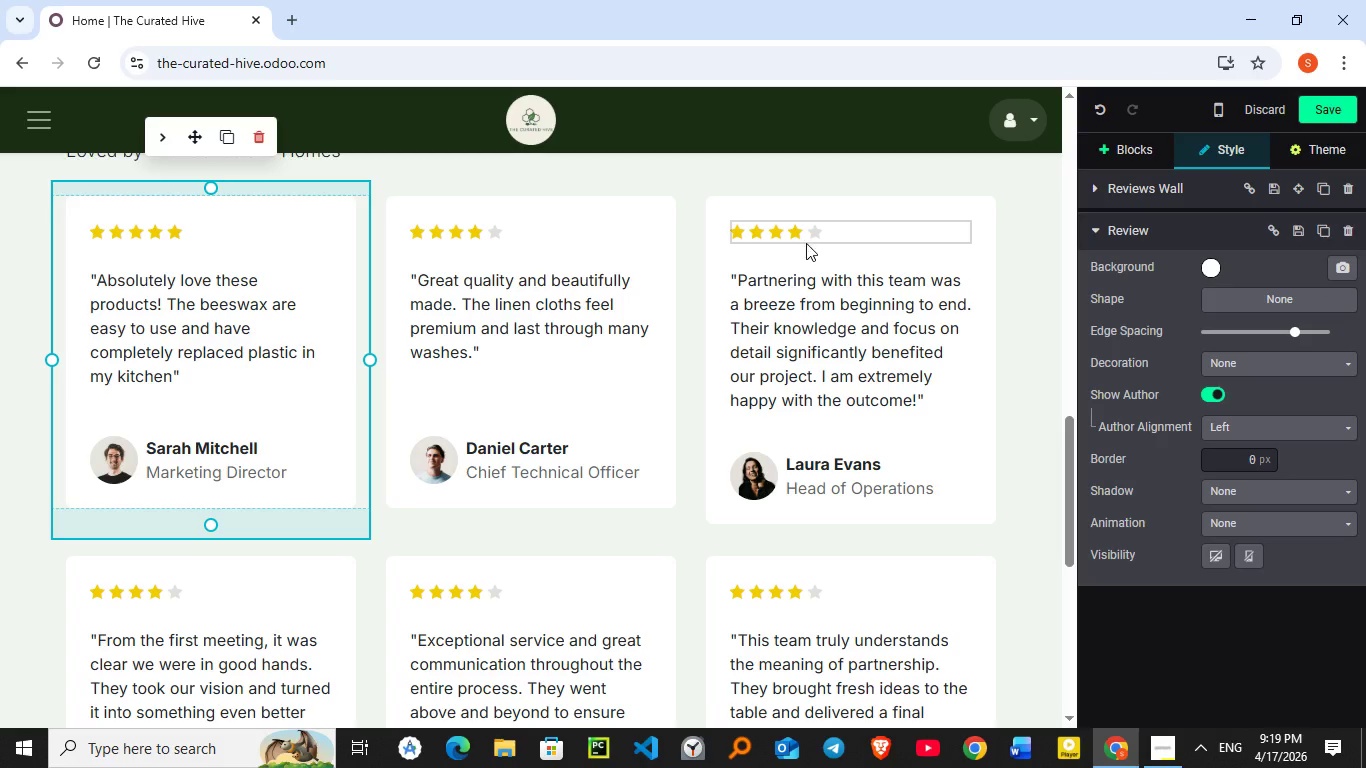 
left_click([908, 264])
 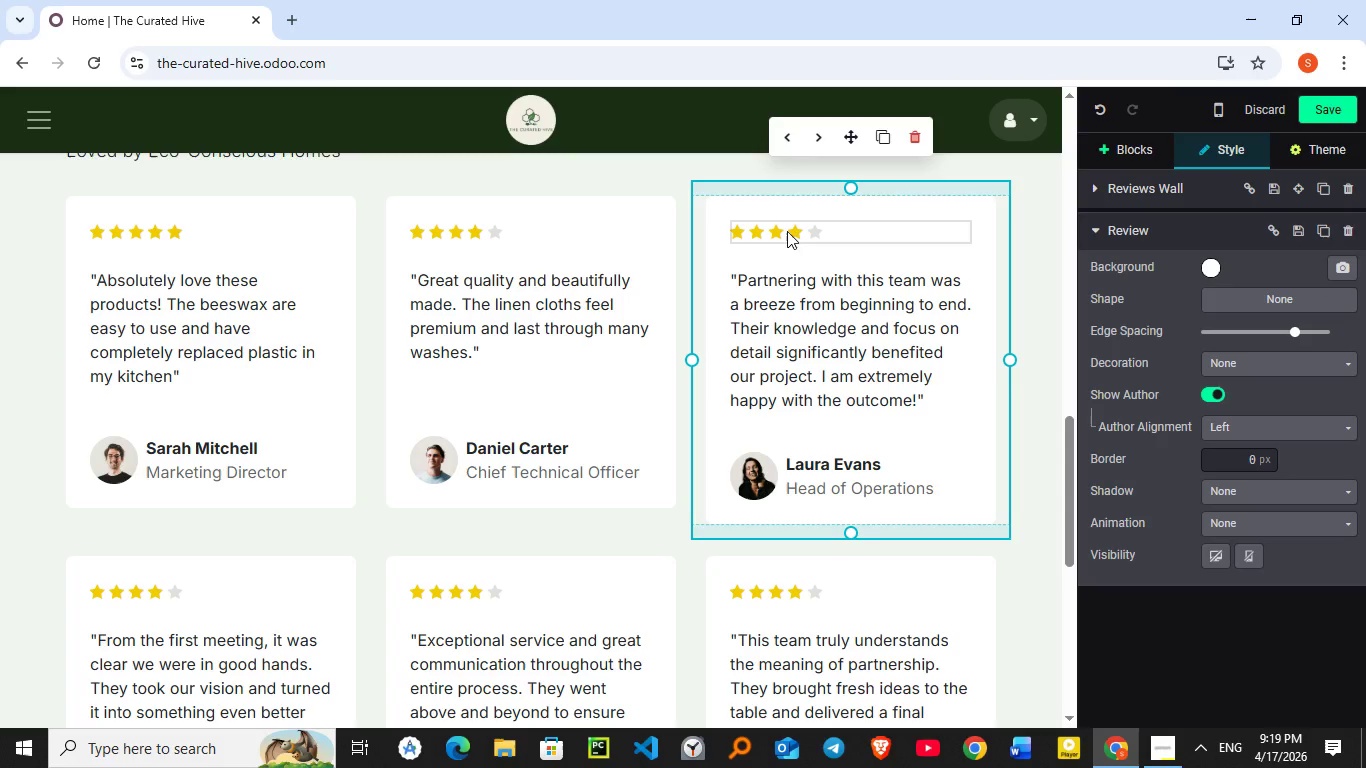 
left_click([787, 231])
 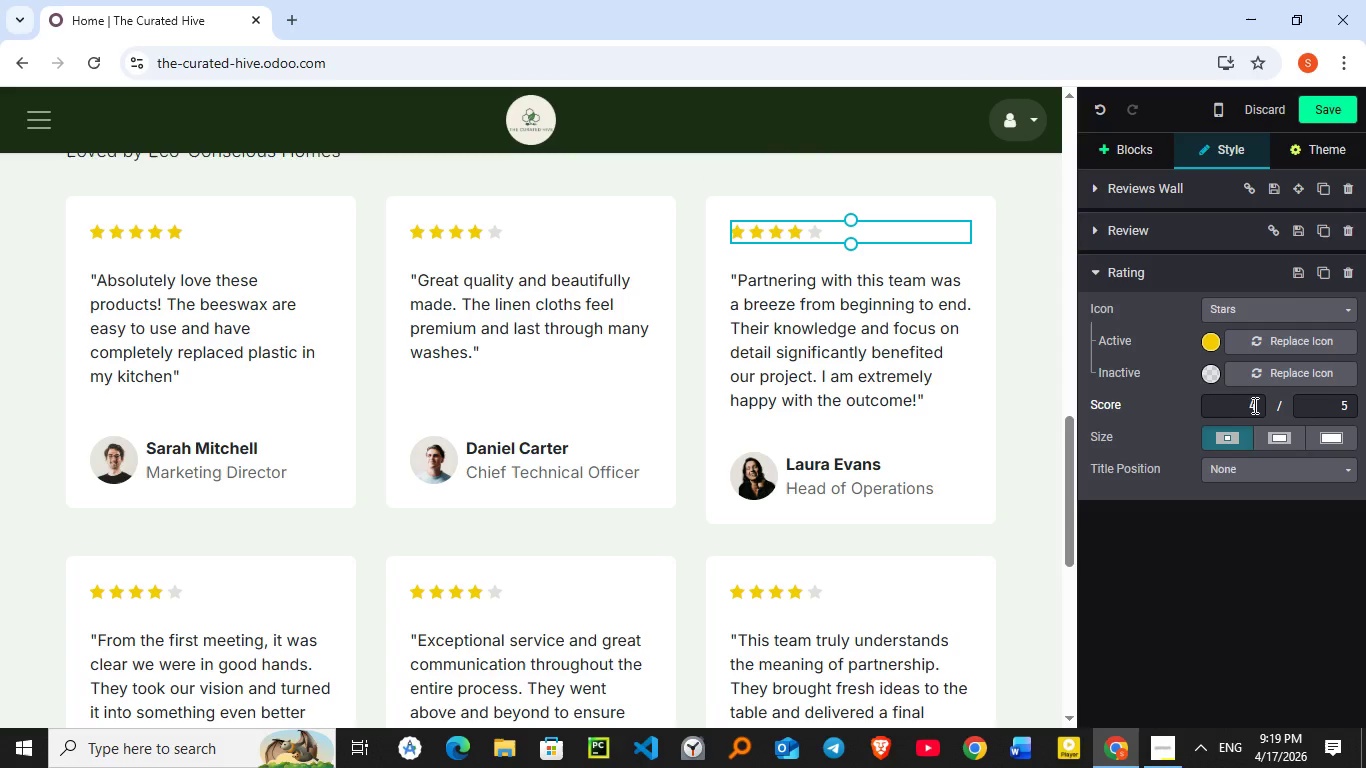 
double_click([1252, 405])
 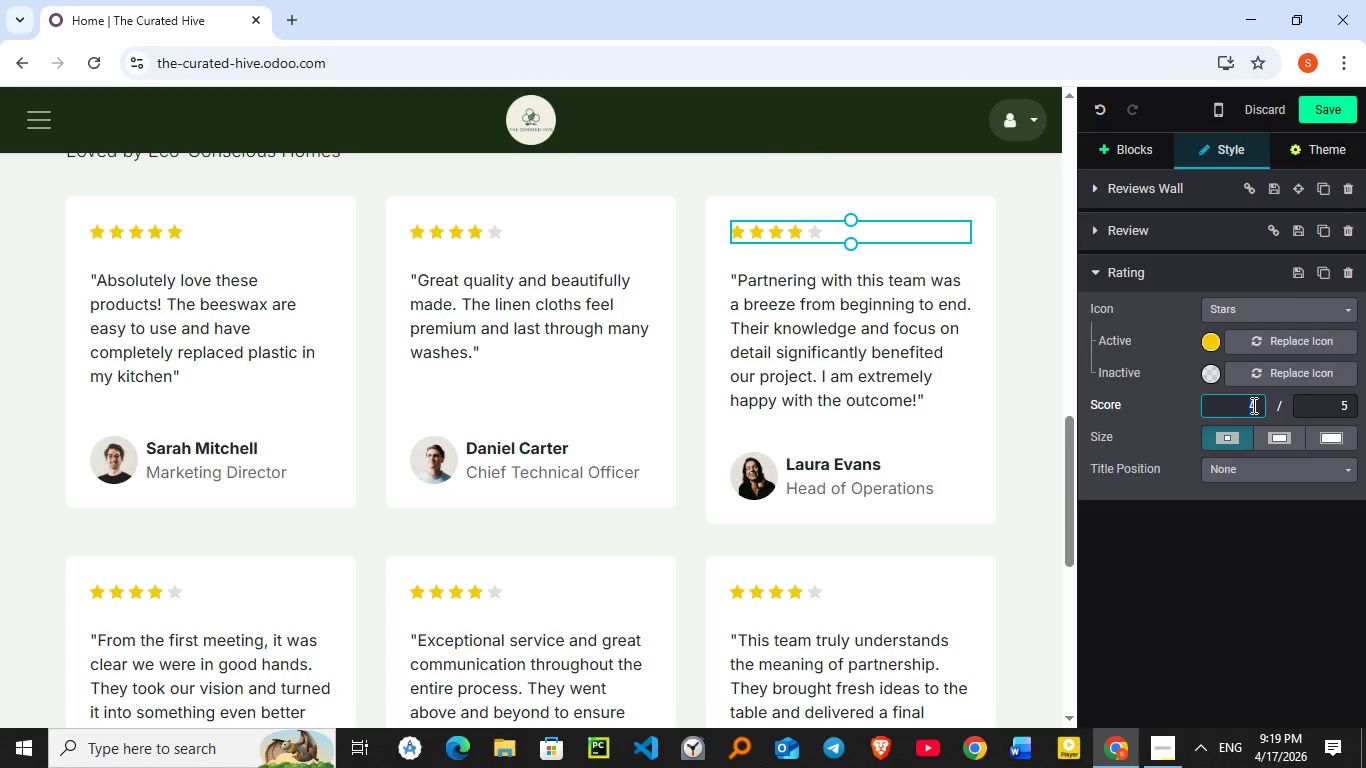 
key(Numpad5)
 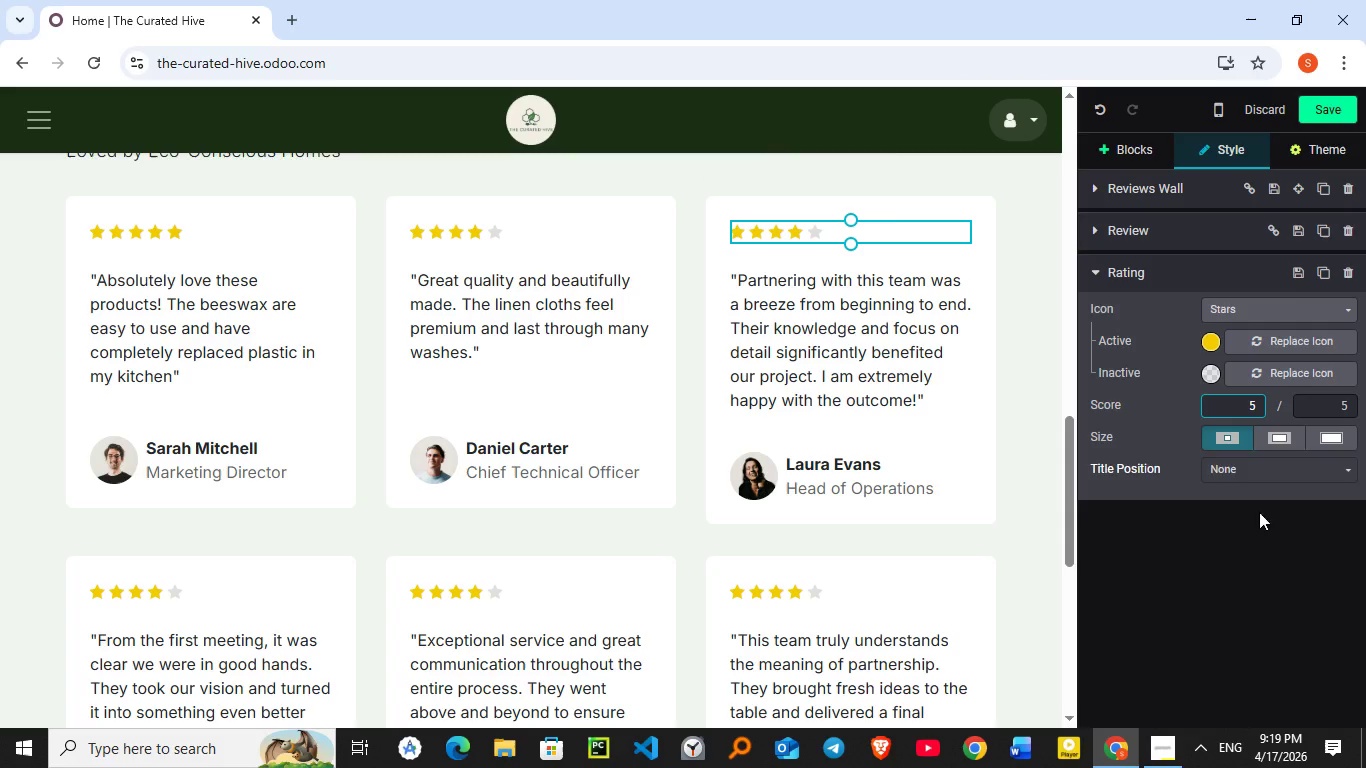 
left_click([1256, 556])
 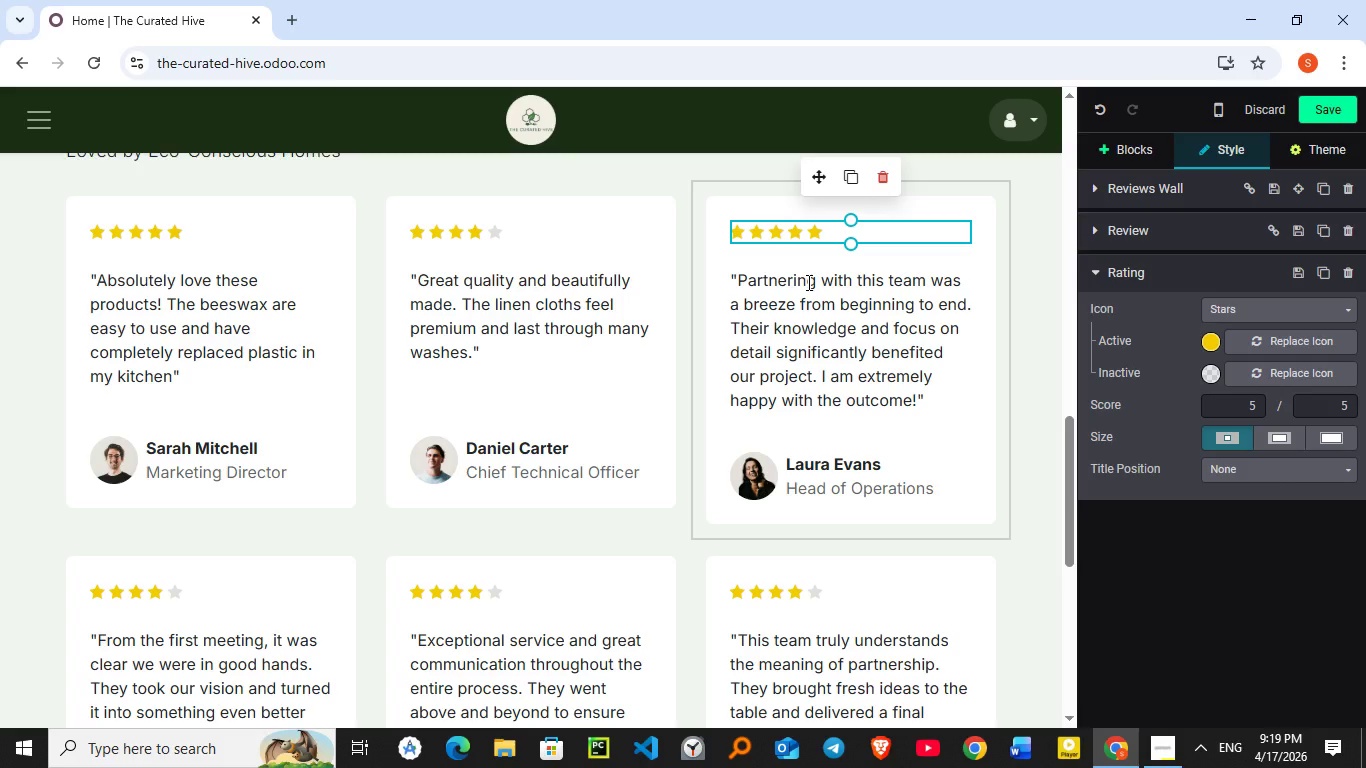 
double_click([807, 282])
 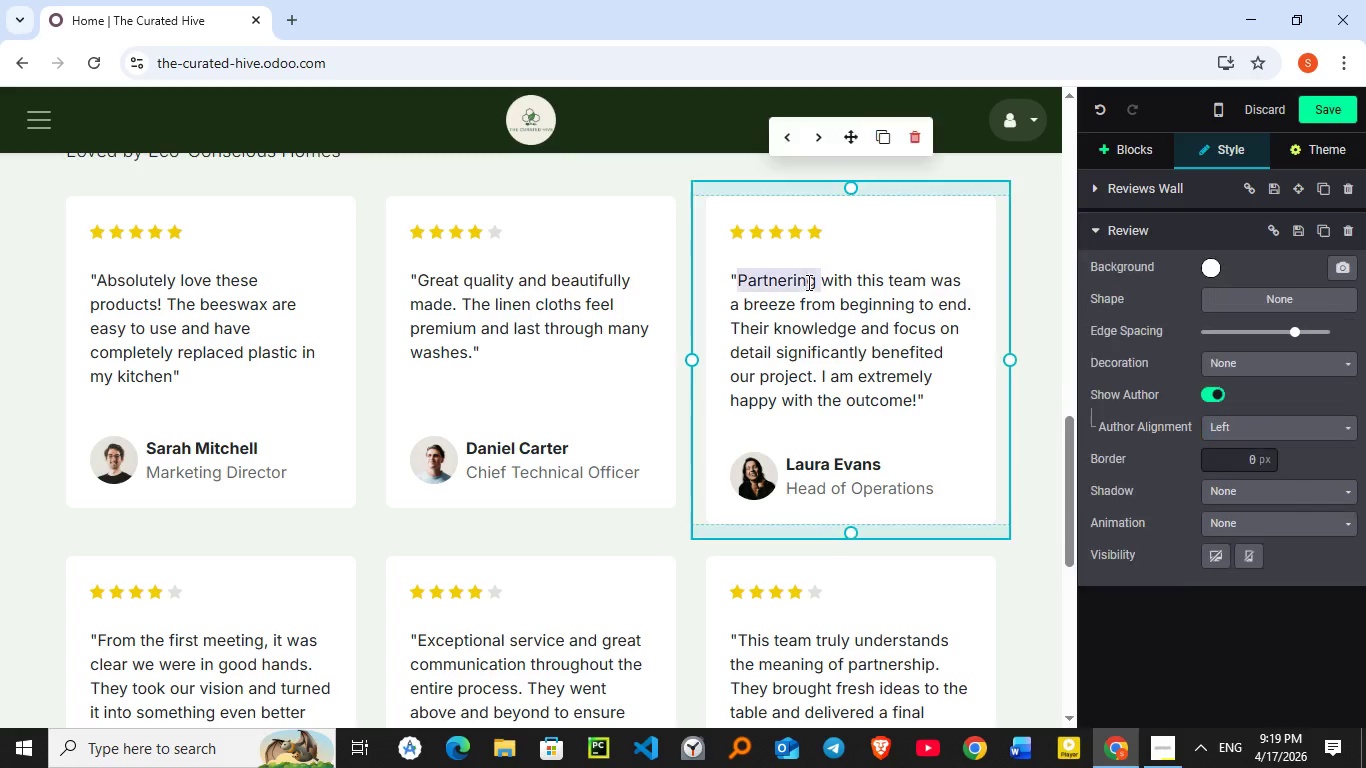 
triple_click([807, 282])
 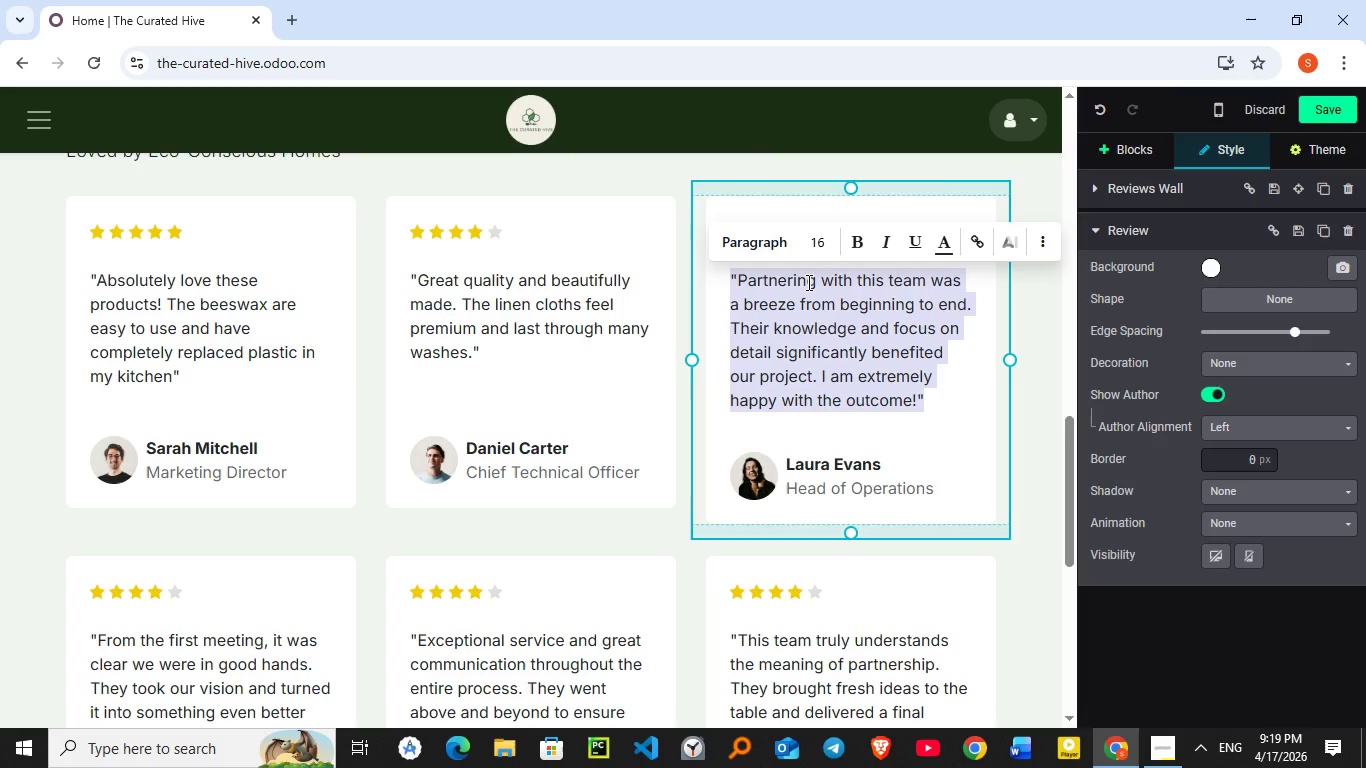 
key(Shift+Quote)
 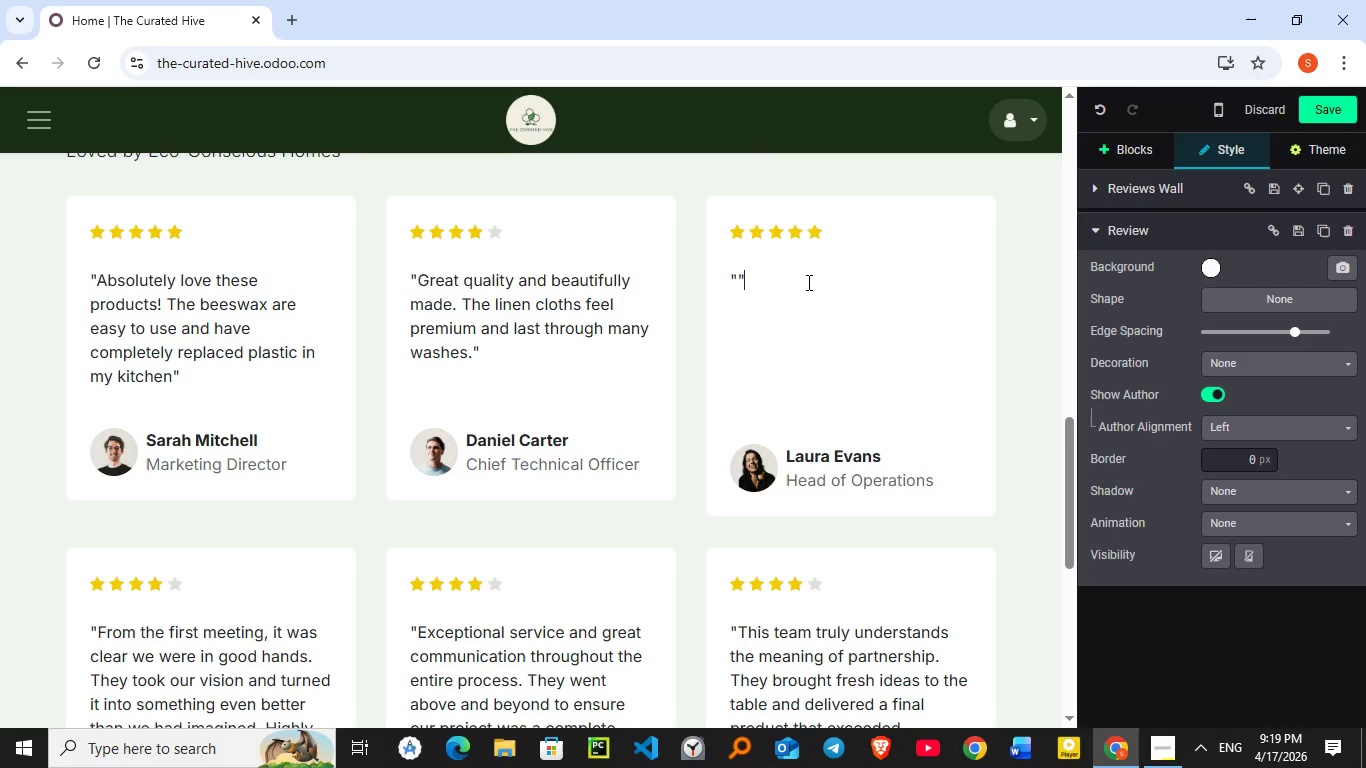 
key(Shift+Quote)
 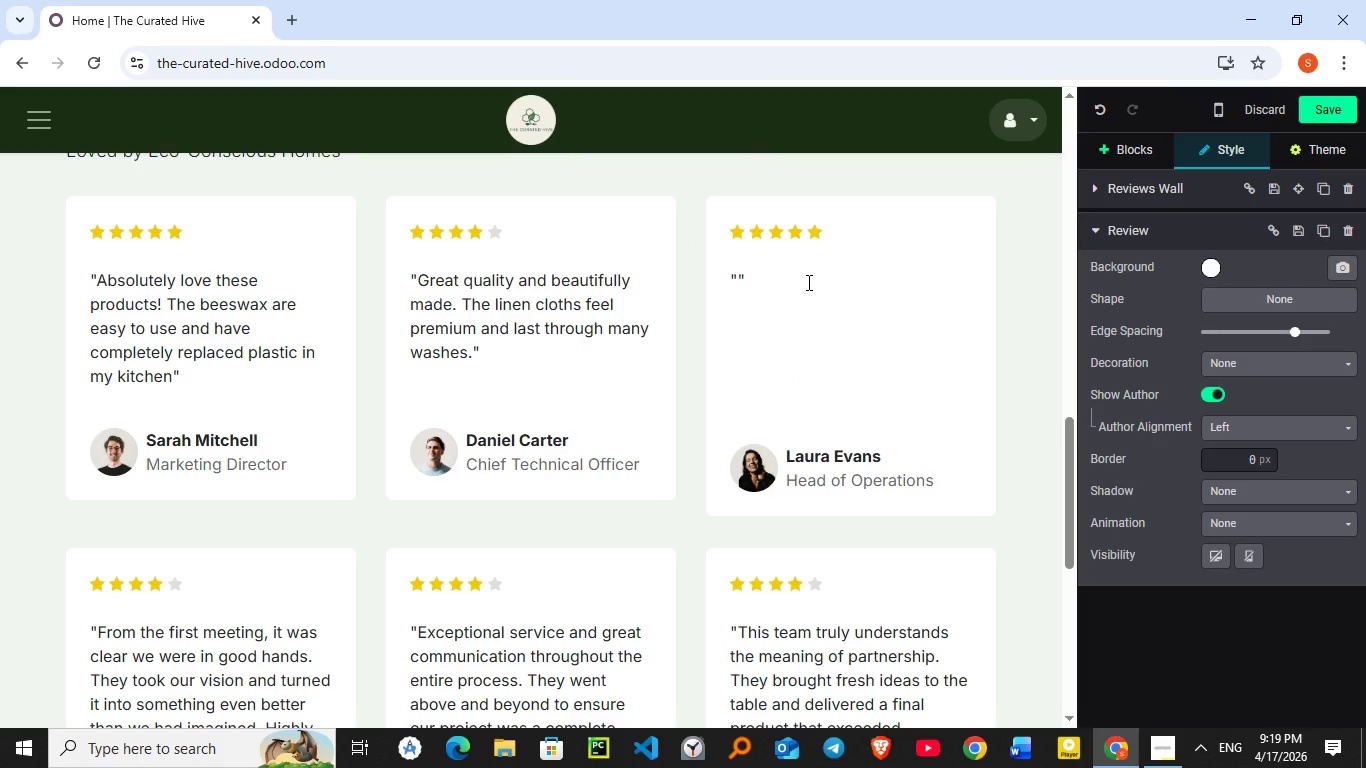 
key(ArrowLeft)
 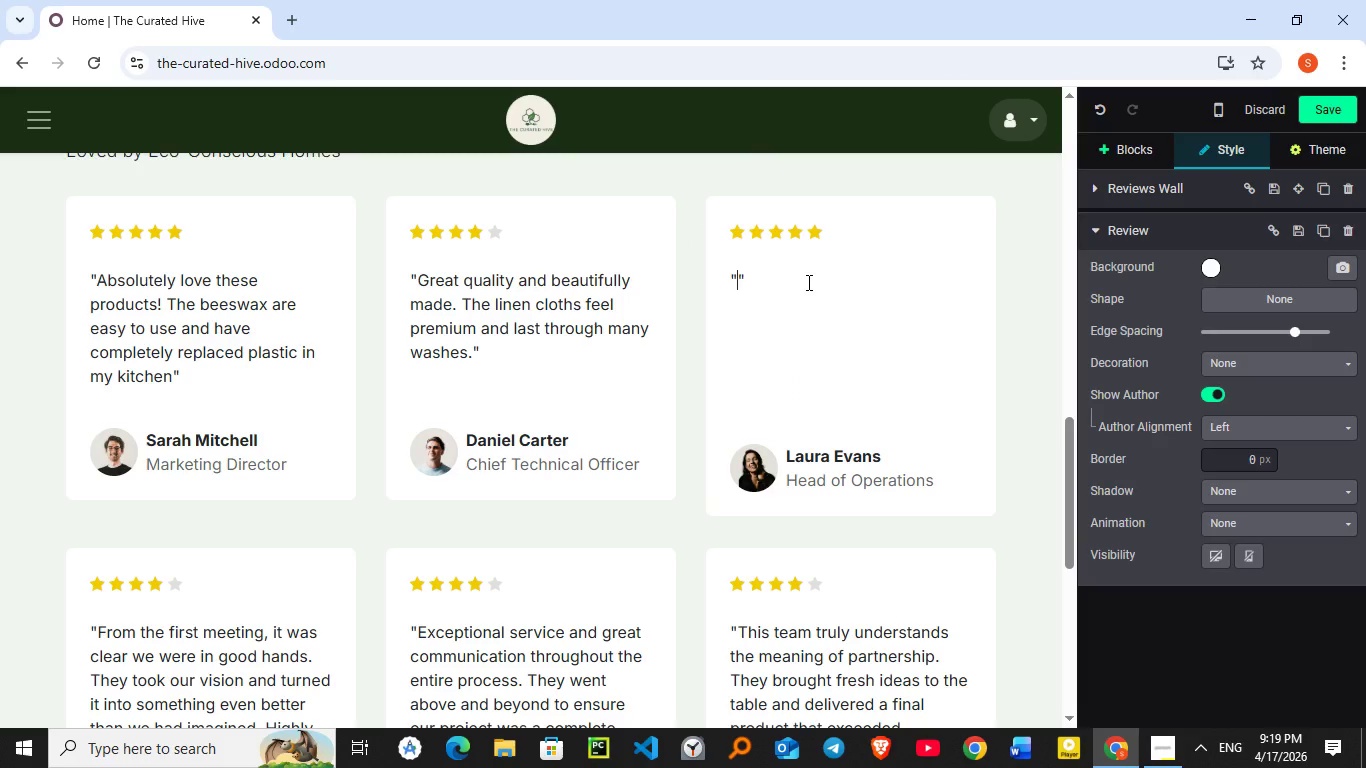 
wait(7.11)
 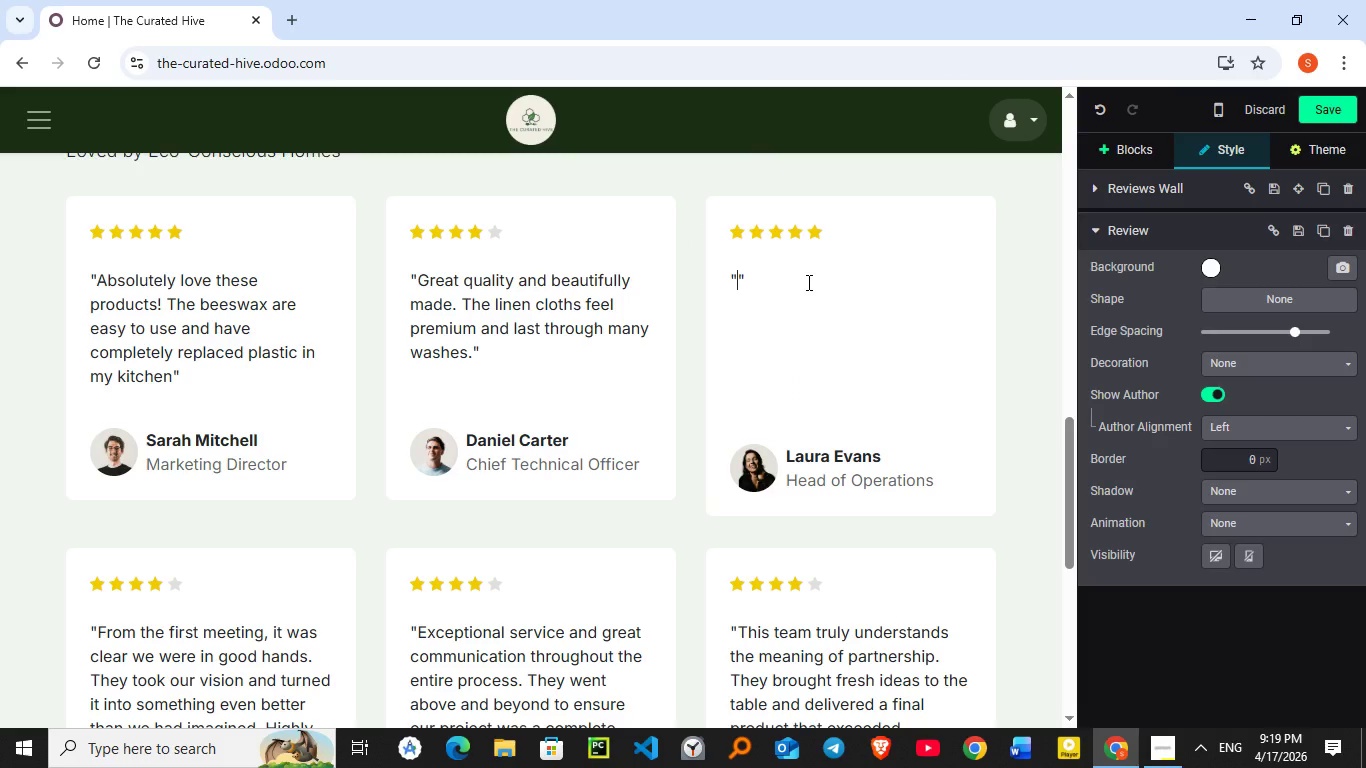 
type(TH)
key(Backspace)
type(his starter kit made it so easy to w)
key(Backspace)
type(switch to a more sustainable lifestyle )
key(Backspace)
type(. [Break]h)
key(Backspace)
key(Backspace)
type(Highly recommended!)
 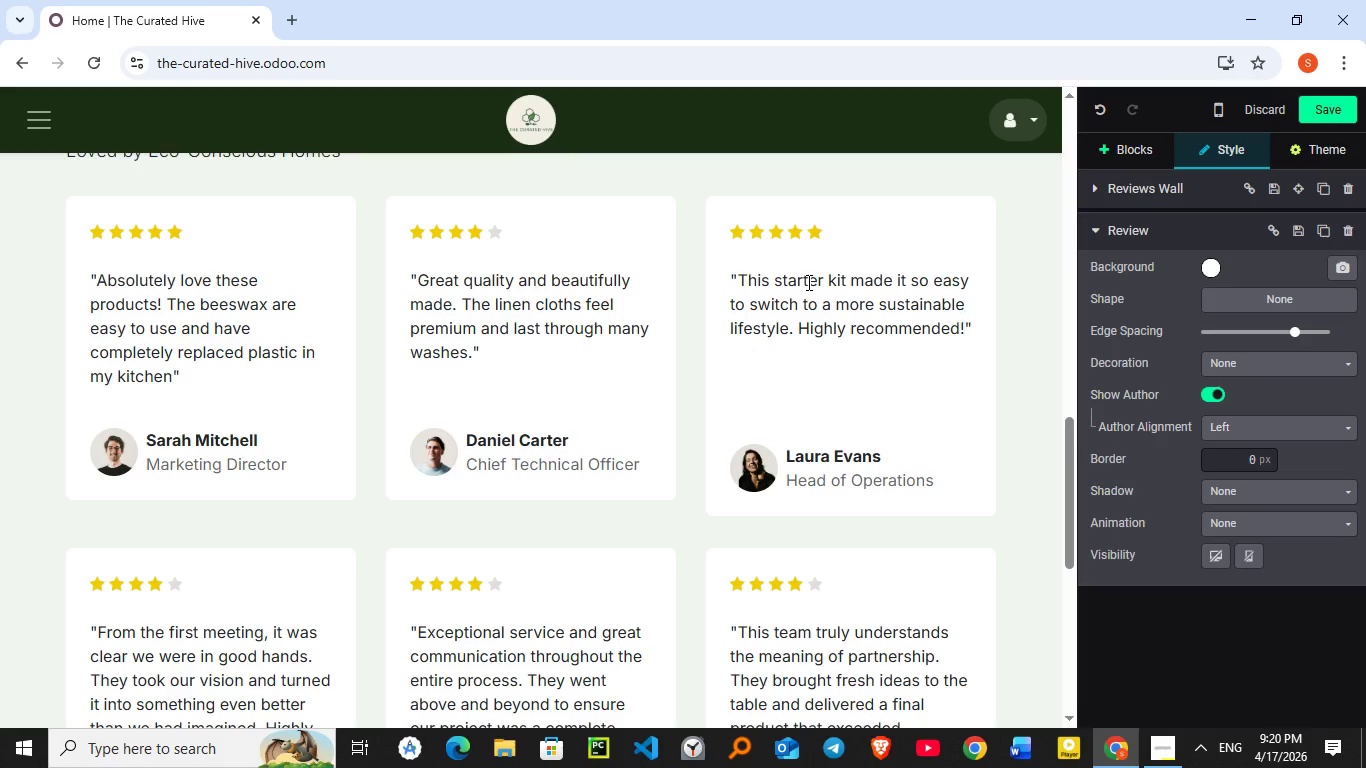 
wait(7.22)
 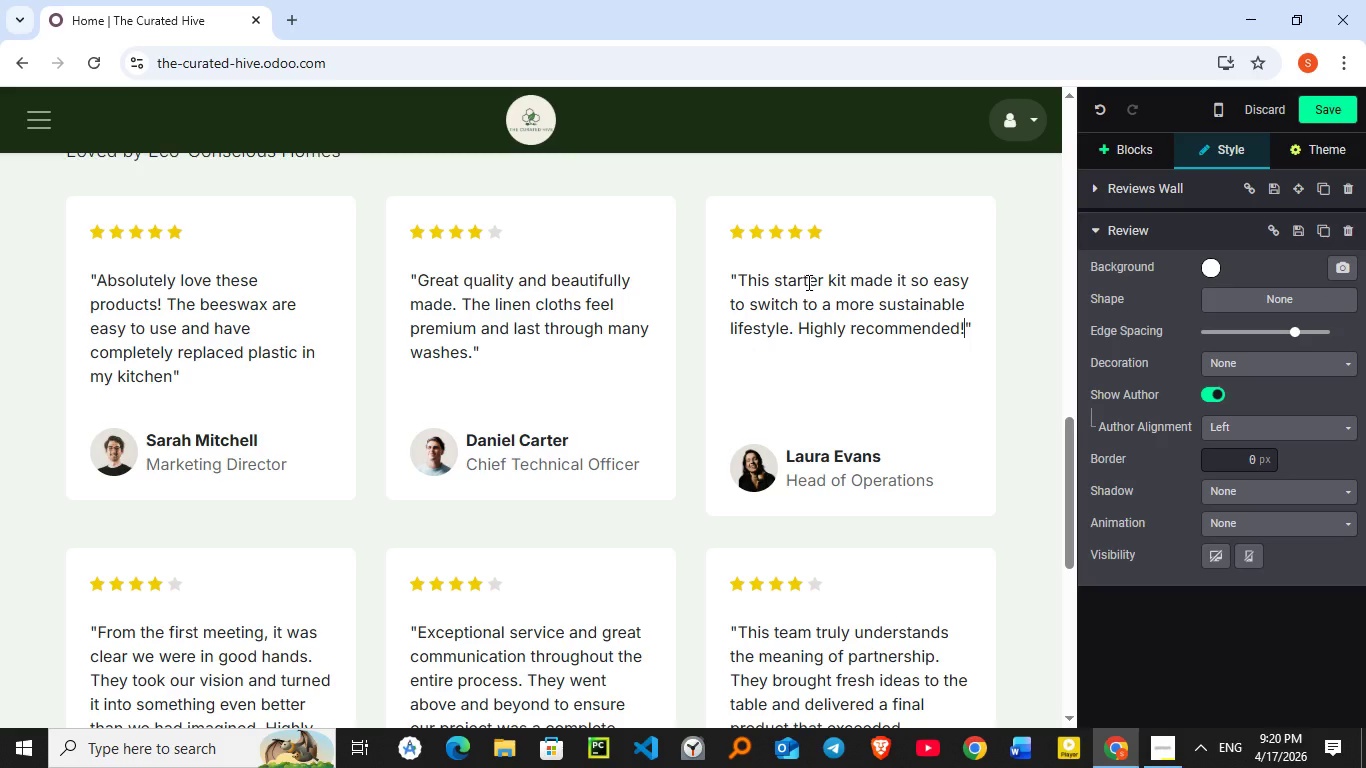 
left_click_drag(start_coordinate=[848, 525], to_coordinate=[855, 541])
 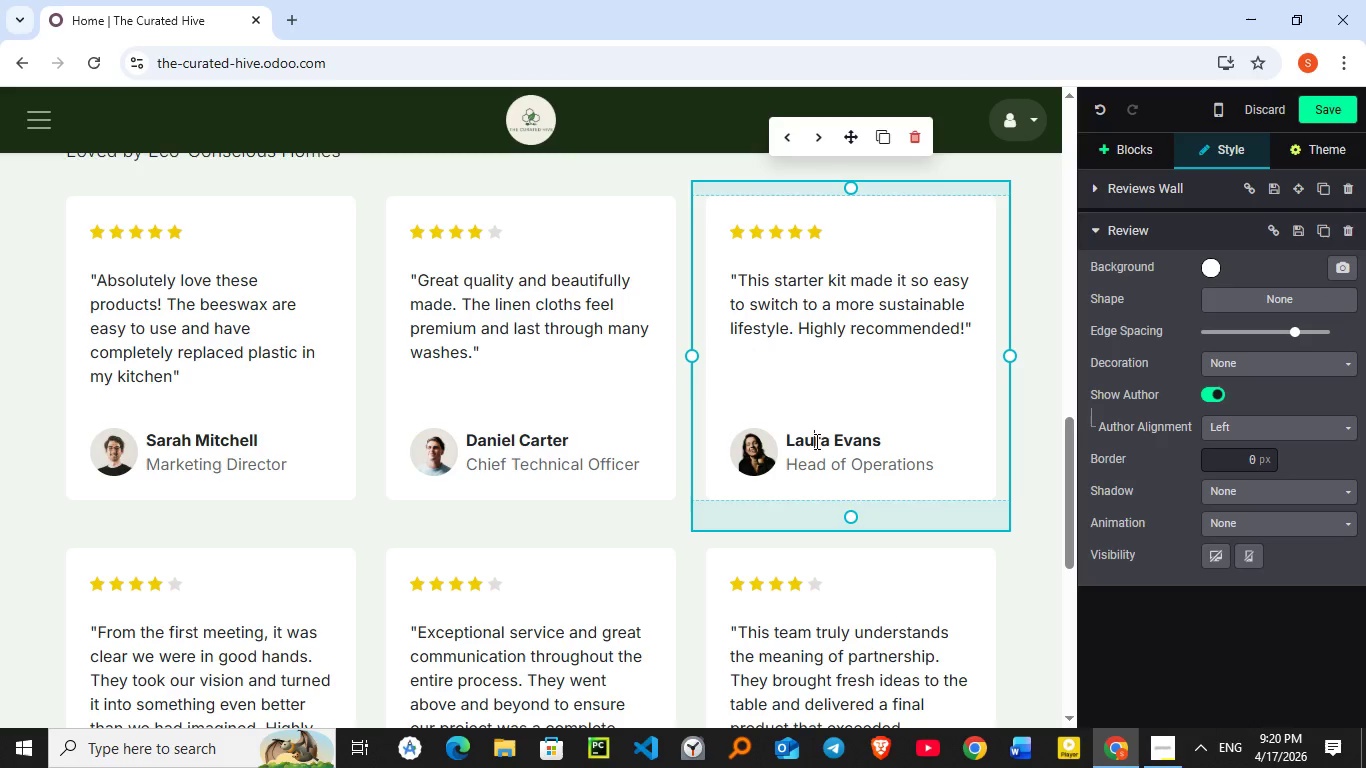 
double_click([815, 441])
 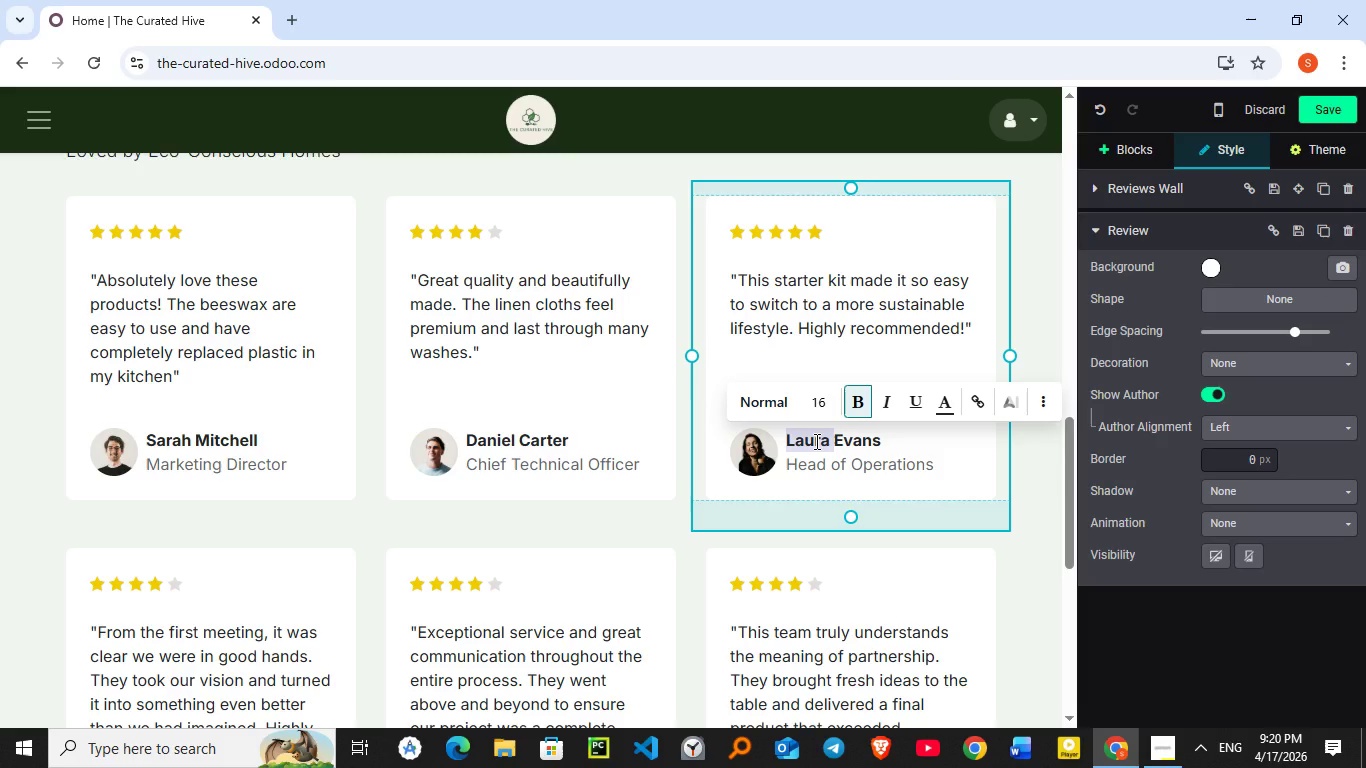 
type(Lina )
 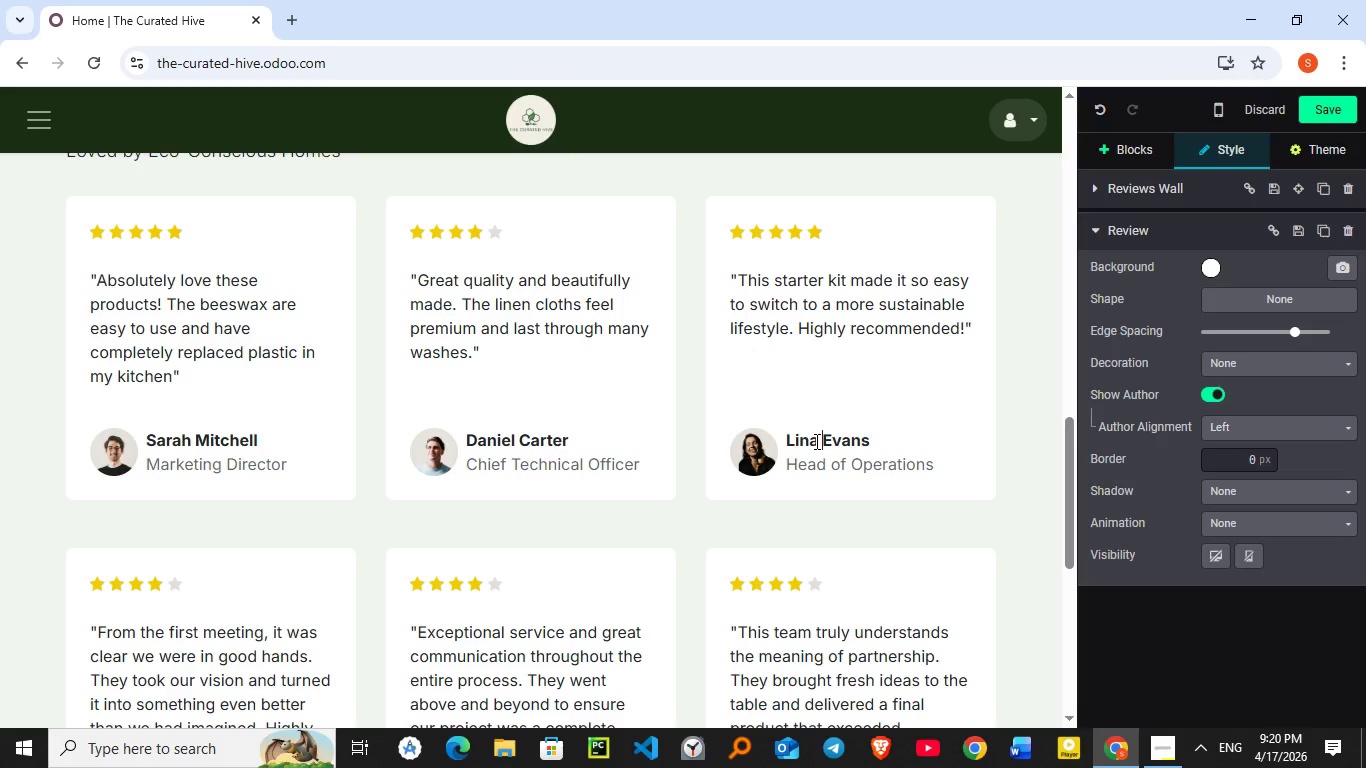 
wait(15.64)
 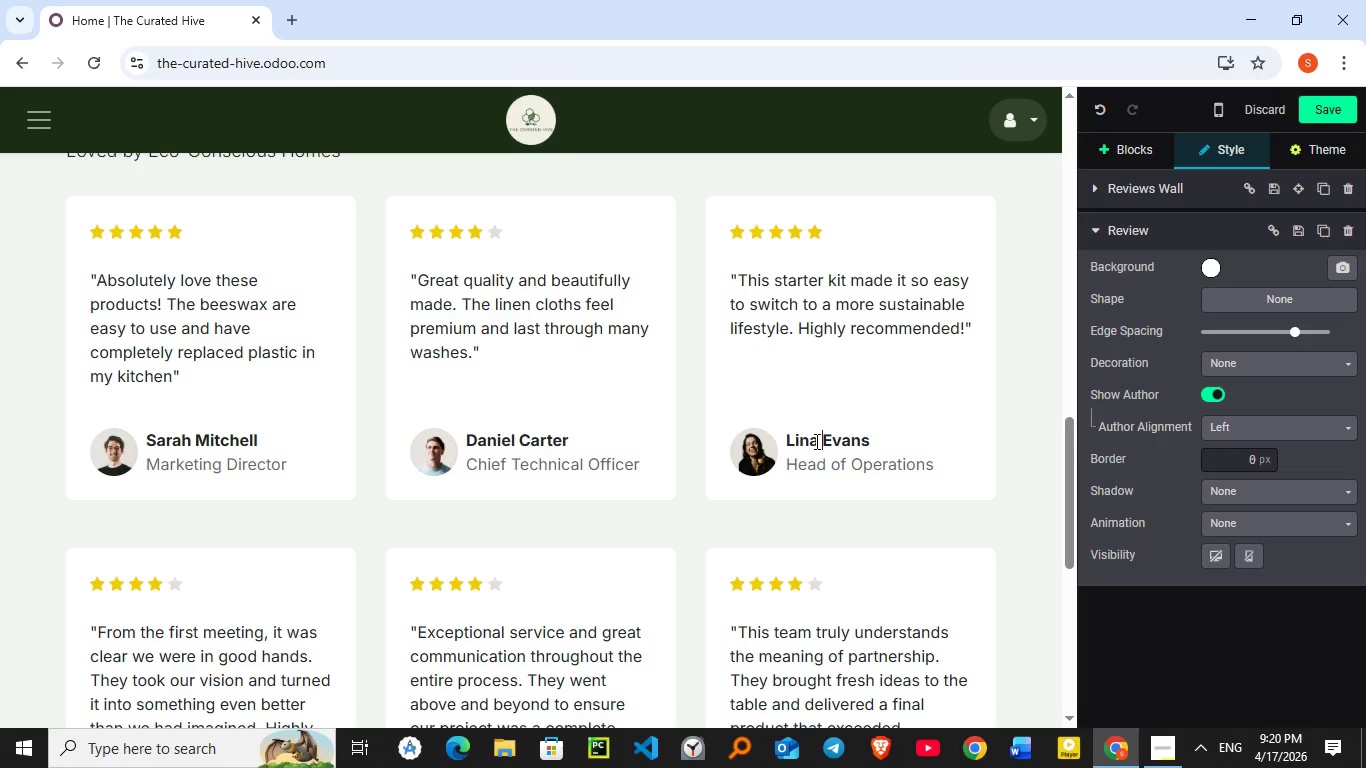 
scroll: coordinate [745, 481], scroll_direction: down, amount: 2.0
 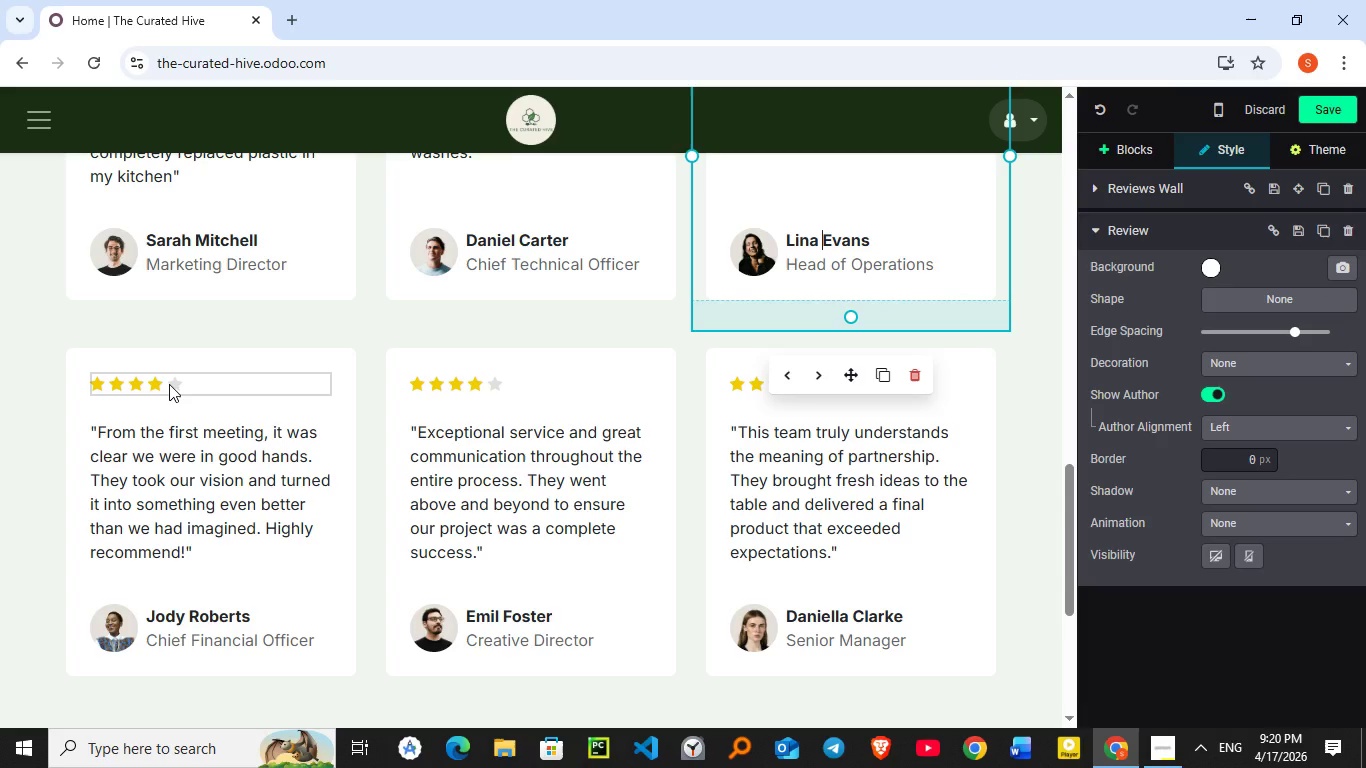 
double_click([169, 384])
 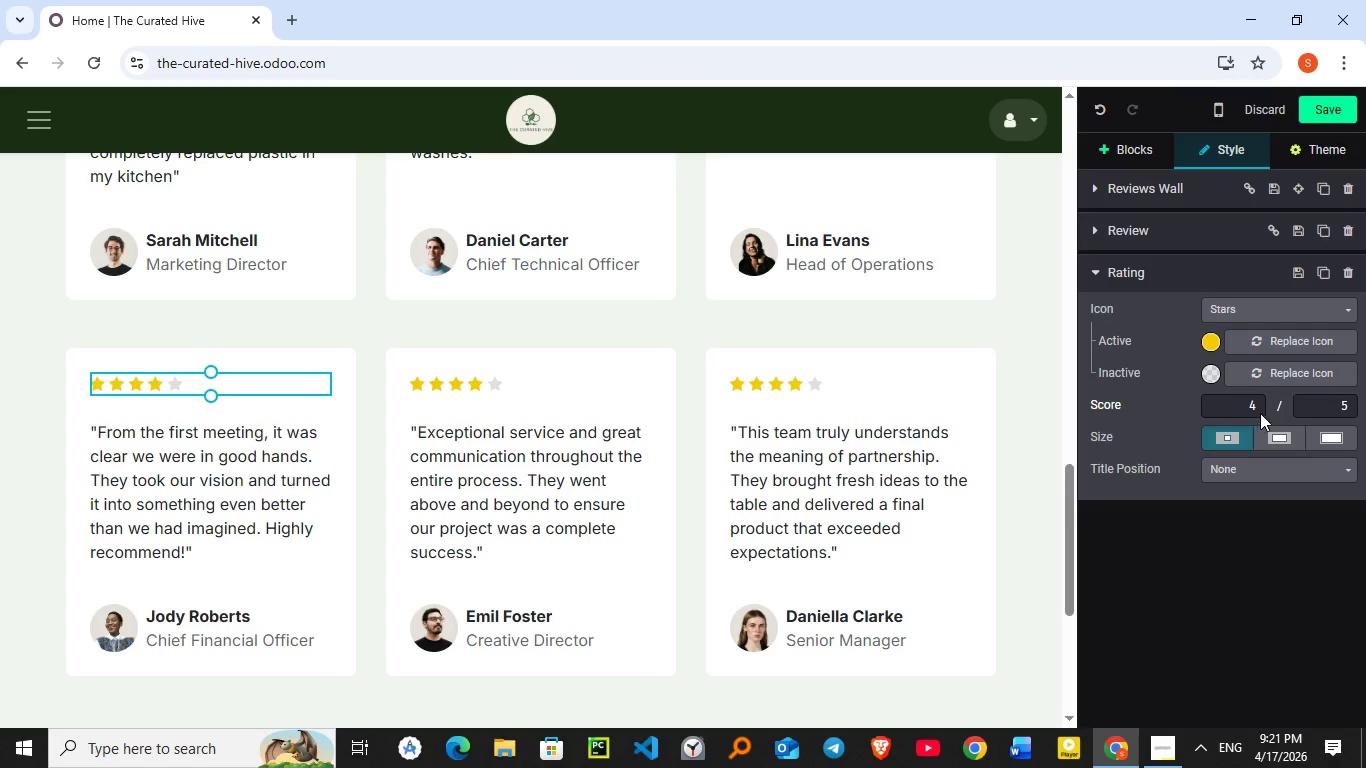 
double_click([1256, 404])
 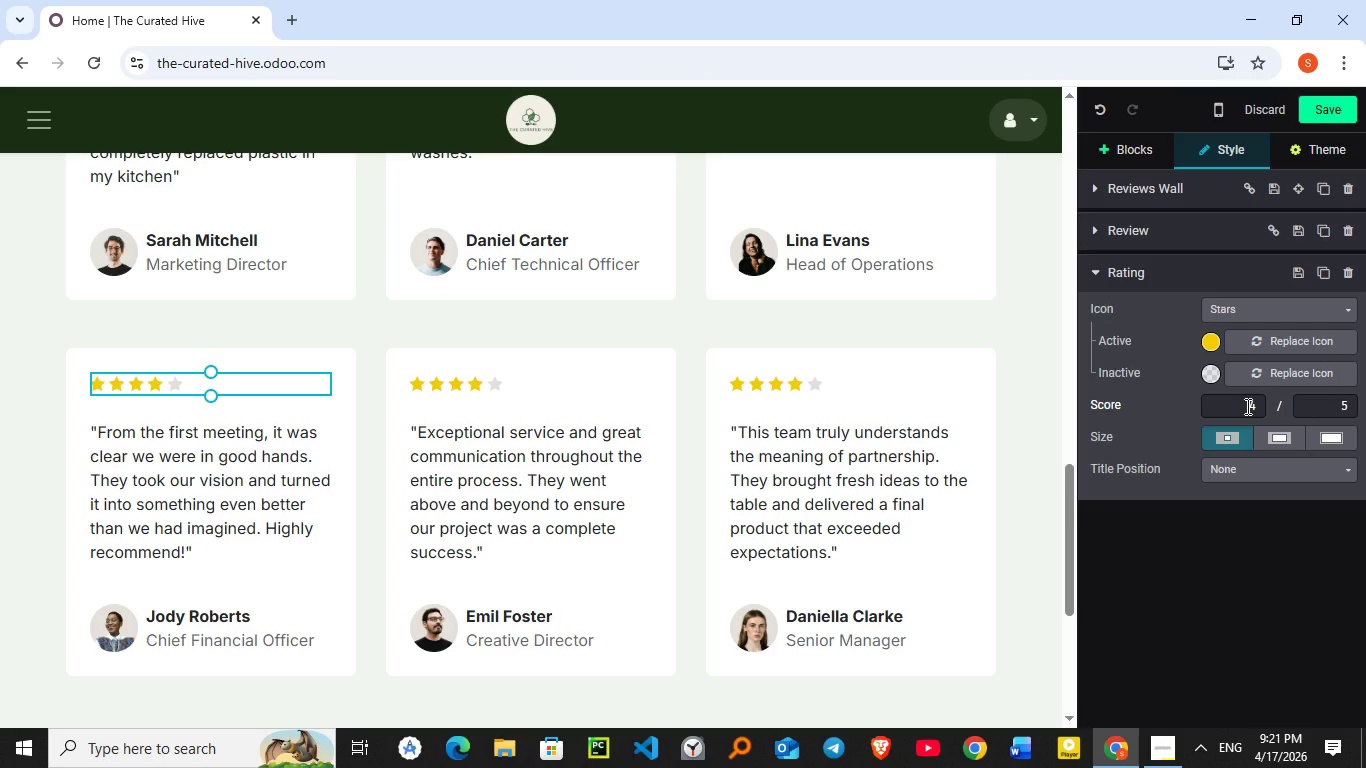 
double_click([1246, 406])
 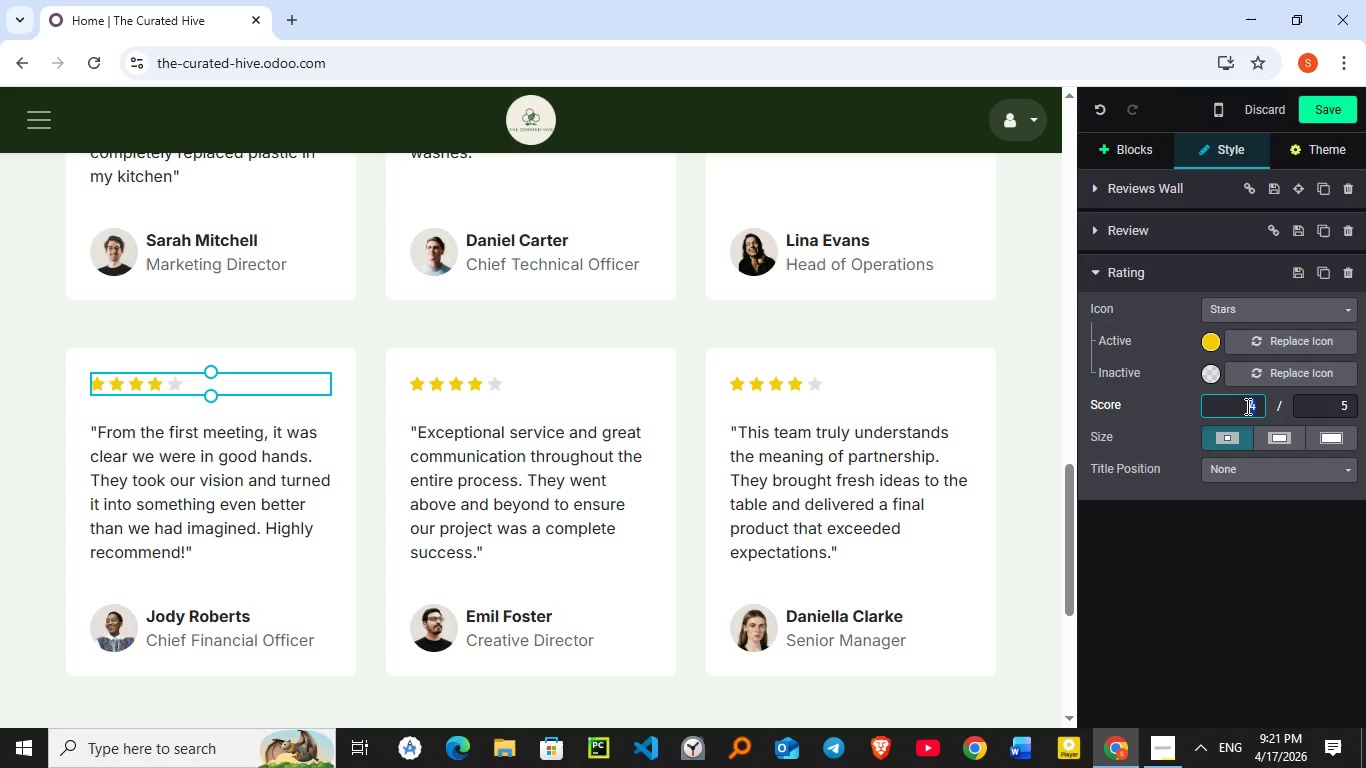 
key(Numpad5)
 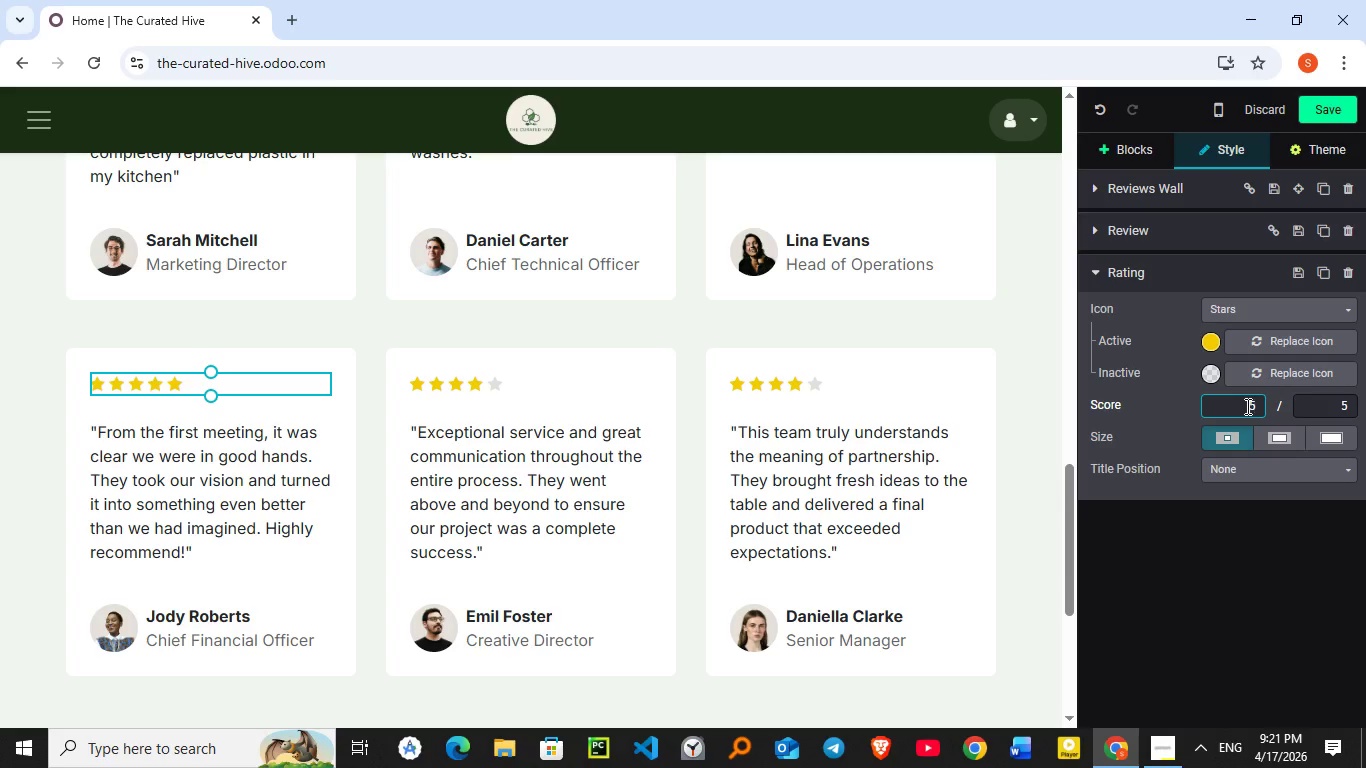 
wait(31.92)
 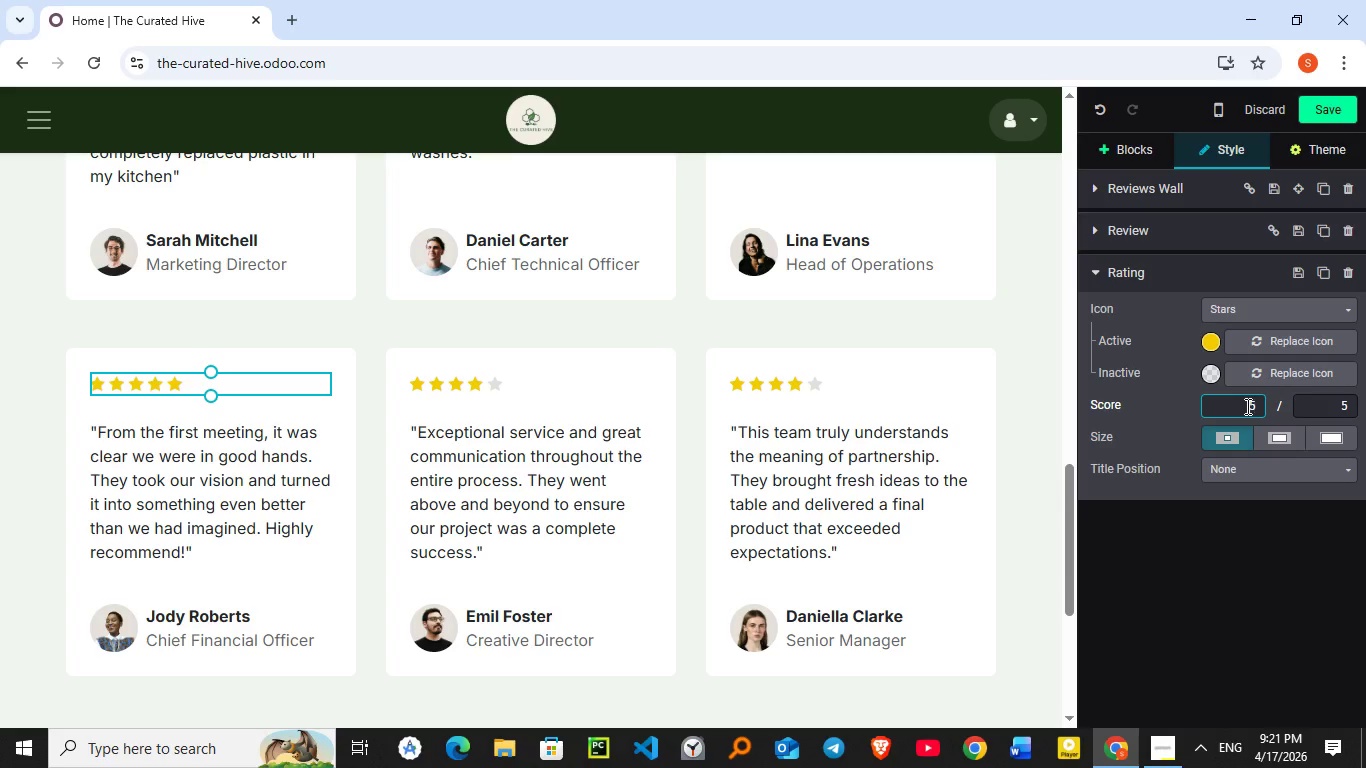 
double_click([191, 429])
 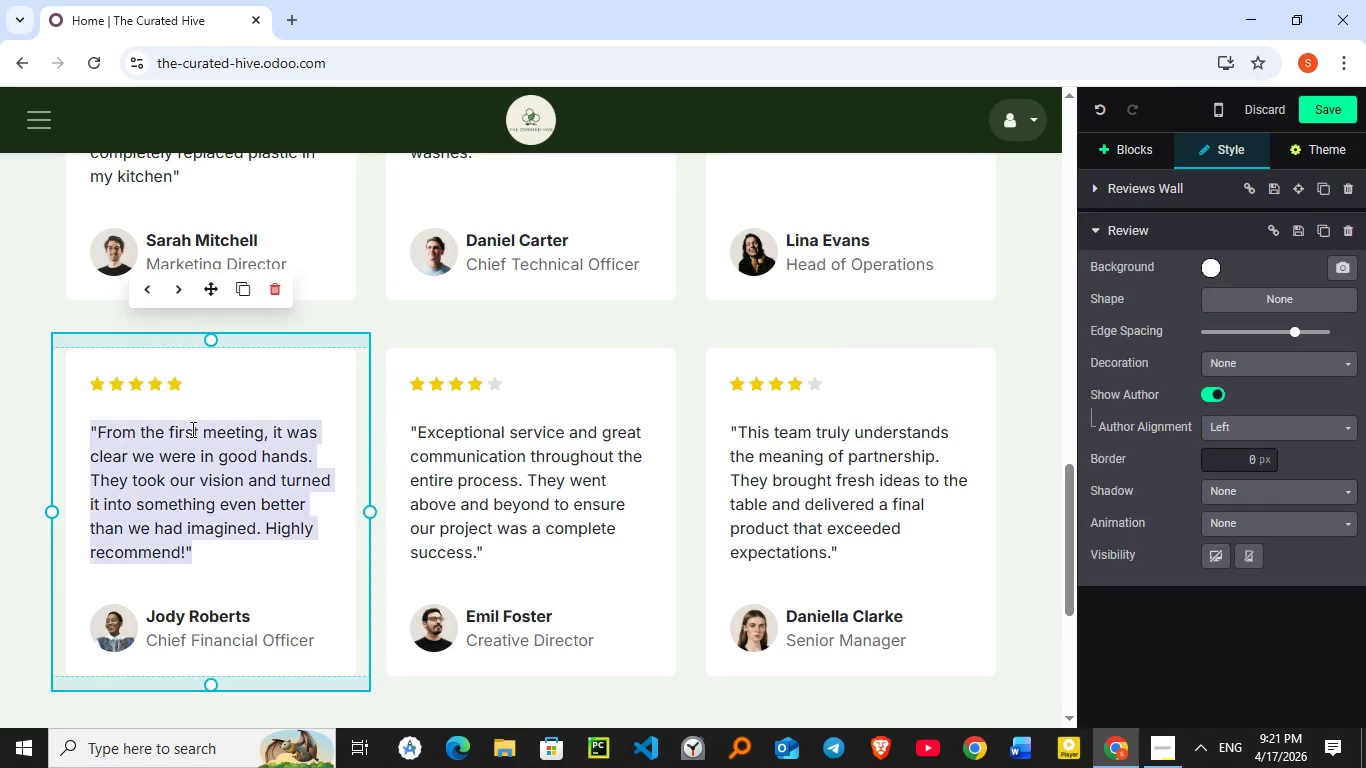 
triple_click([191, 429])
 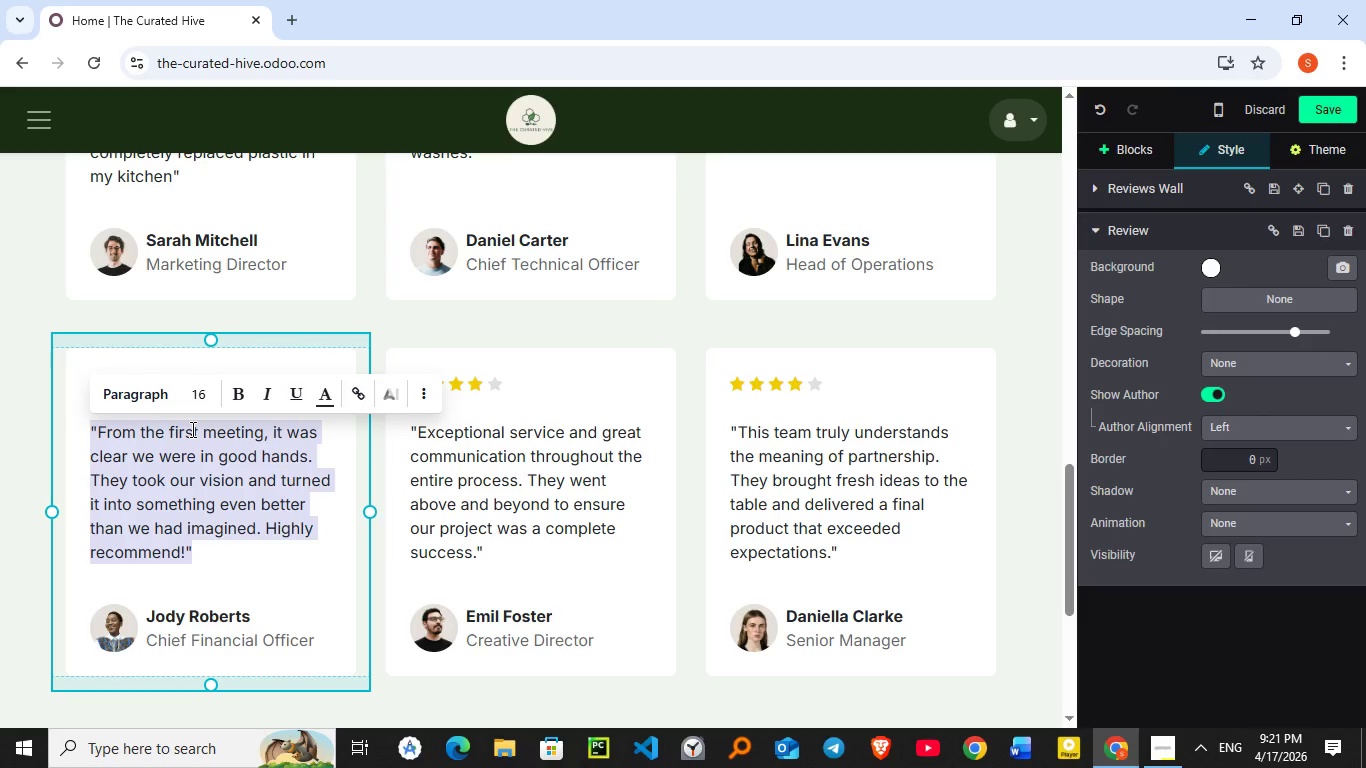 
key(Shift+Quote)
 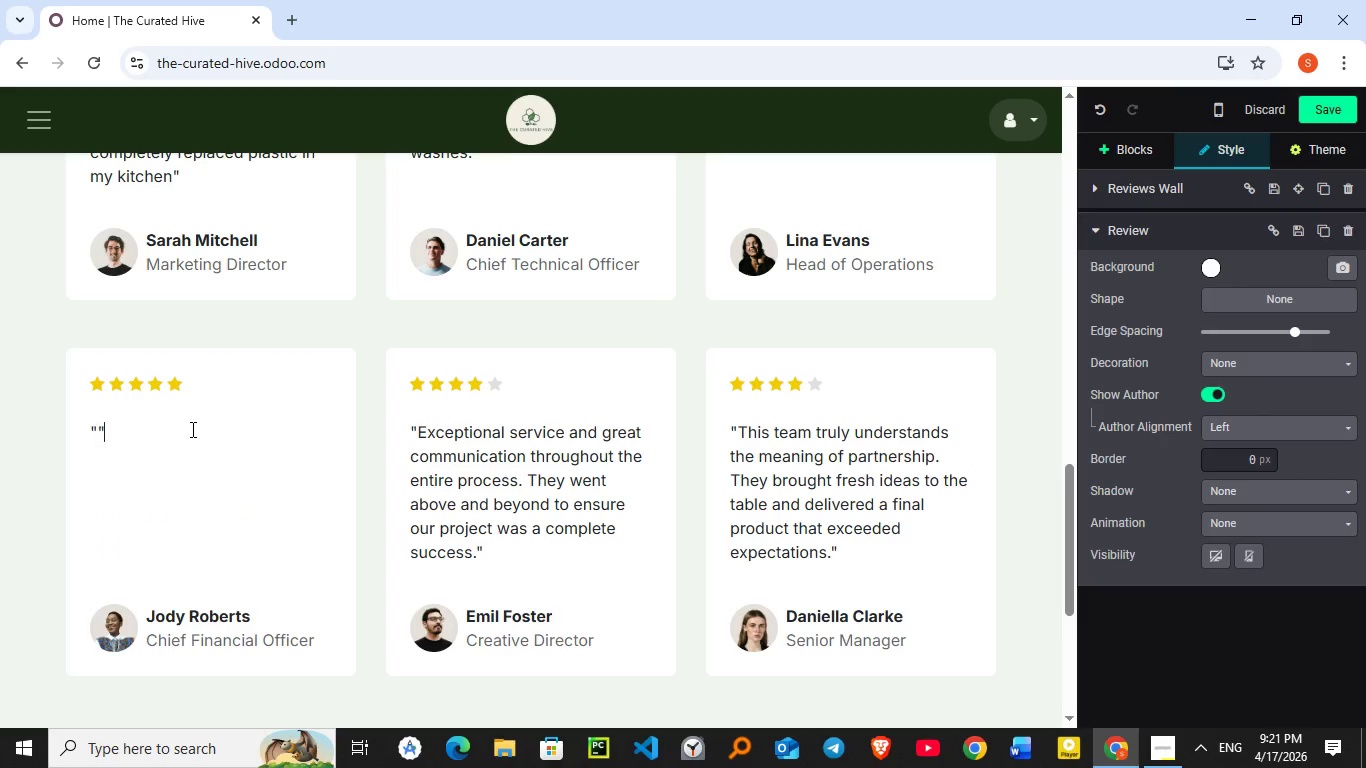 
key(Shift+Quote)
 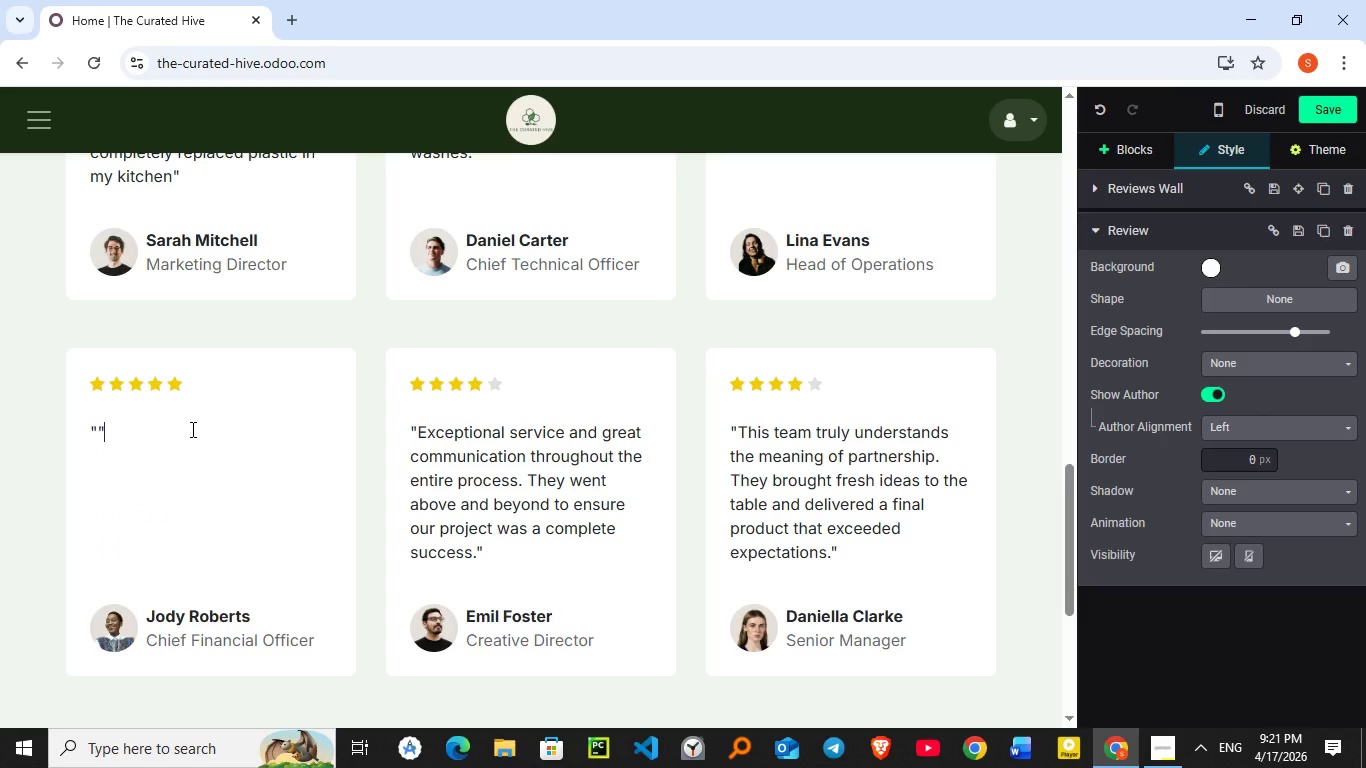 
key(Shift+ShiftLeft)
 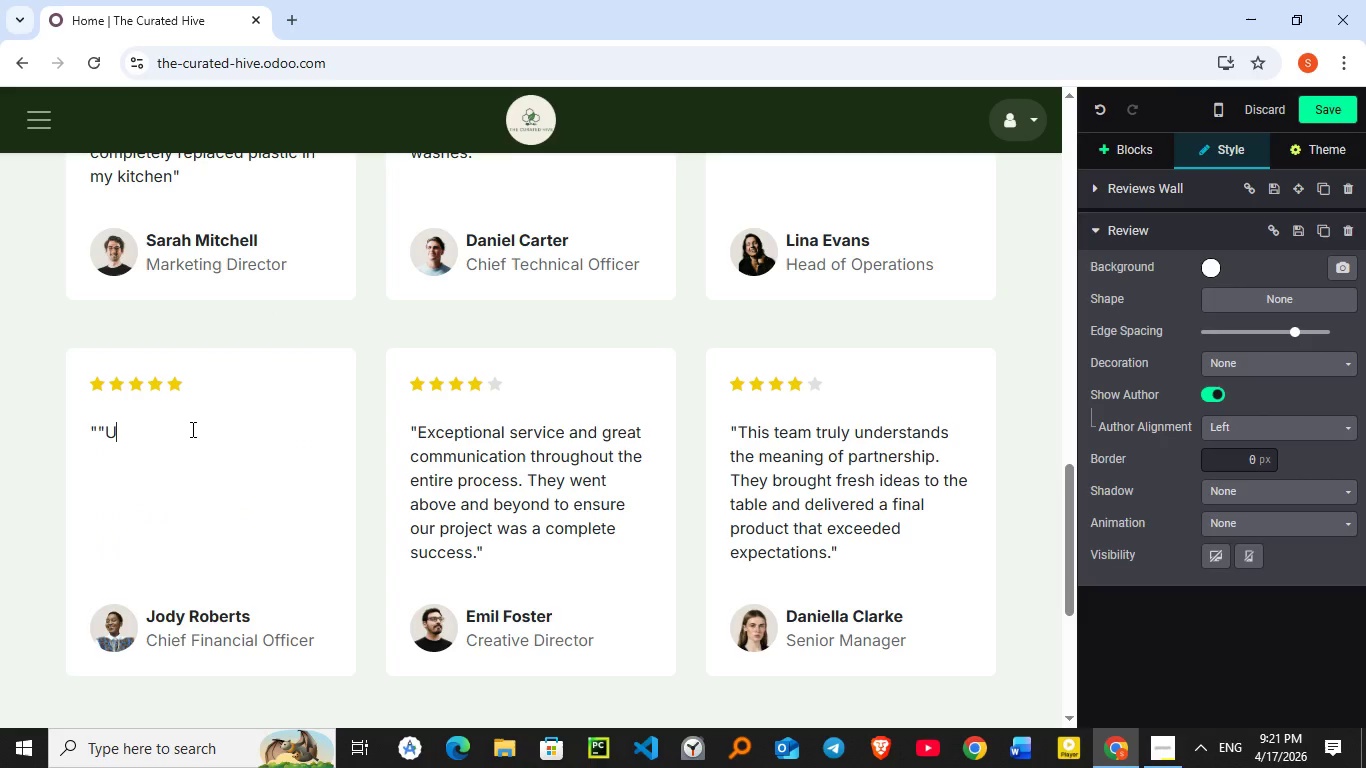 
key(Shift+U)
 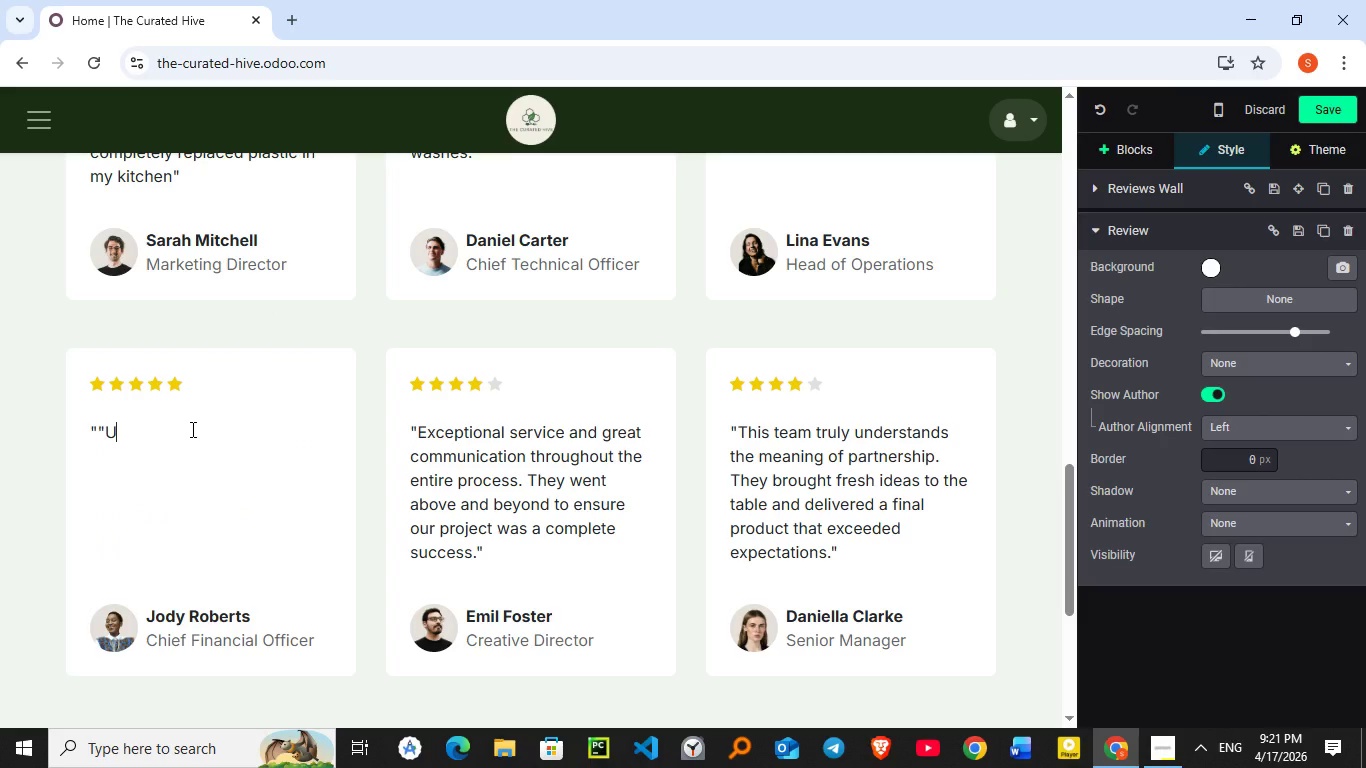 
key(Space)
 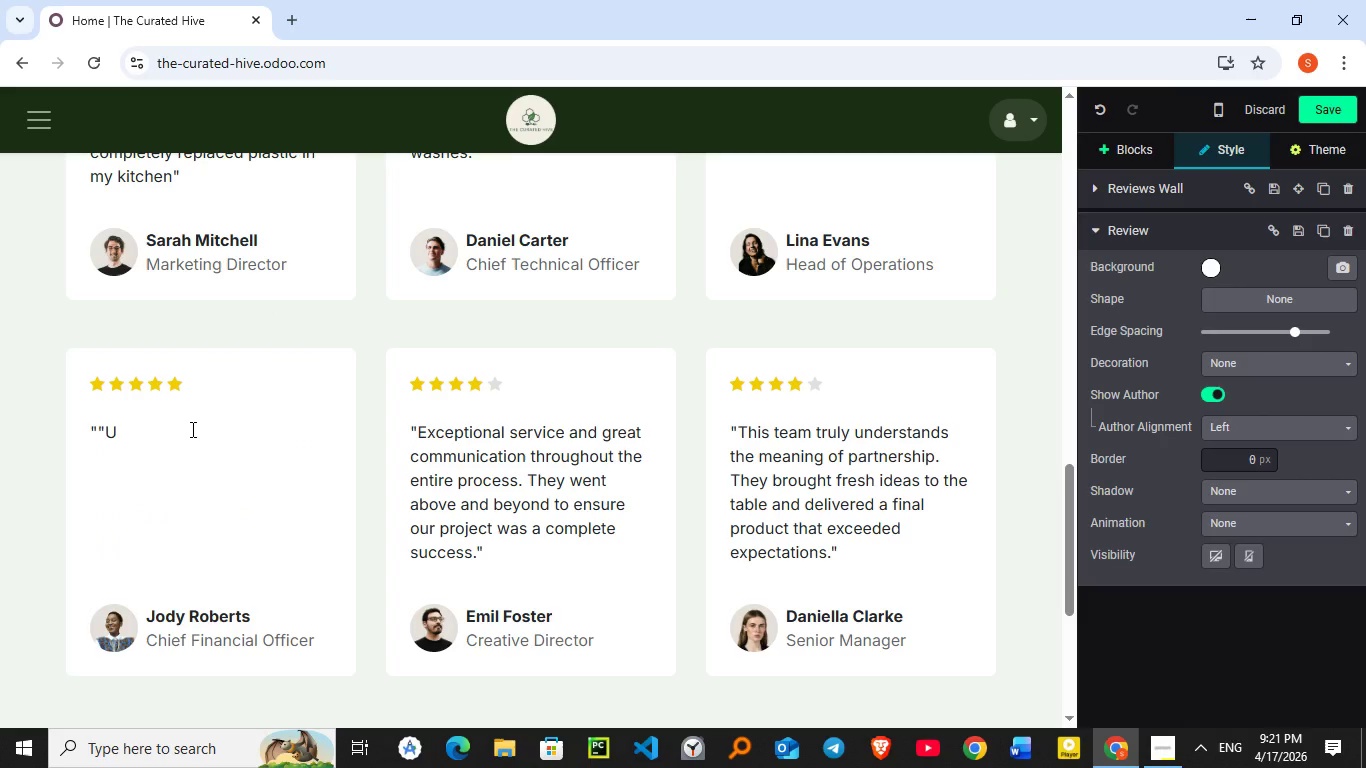 
key(Backspace)
 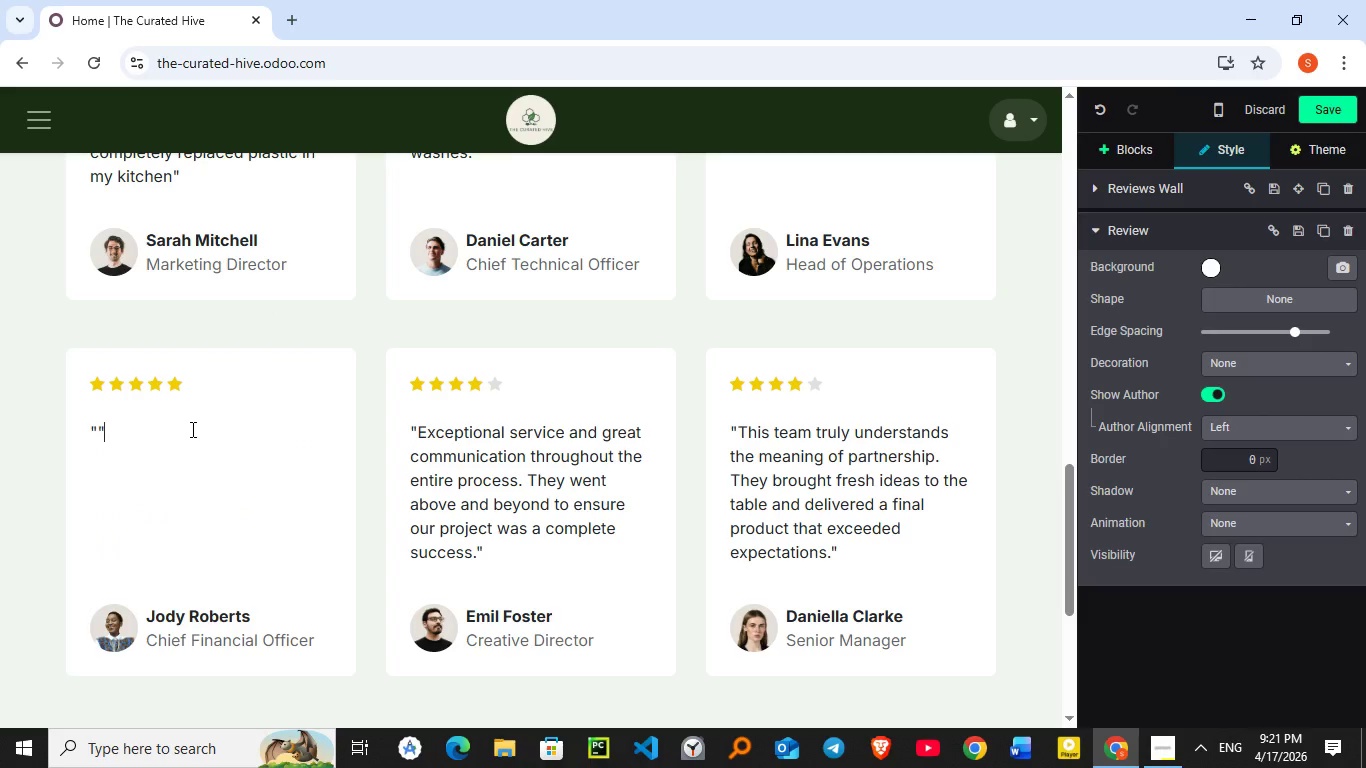 
key(Backspace)
 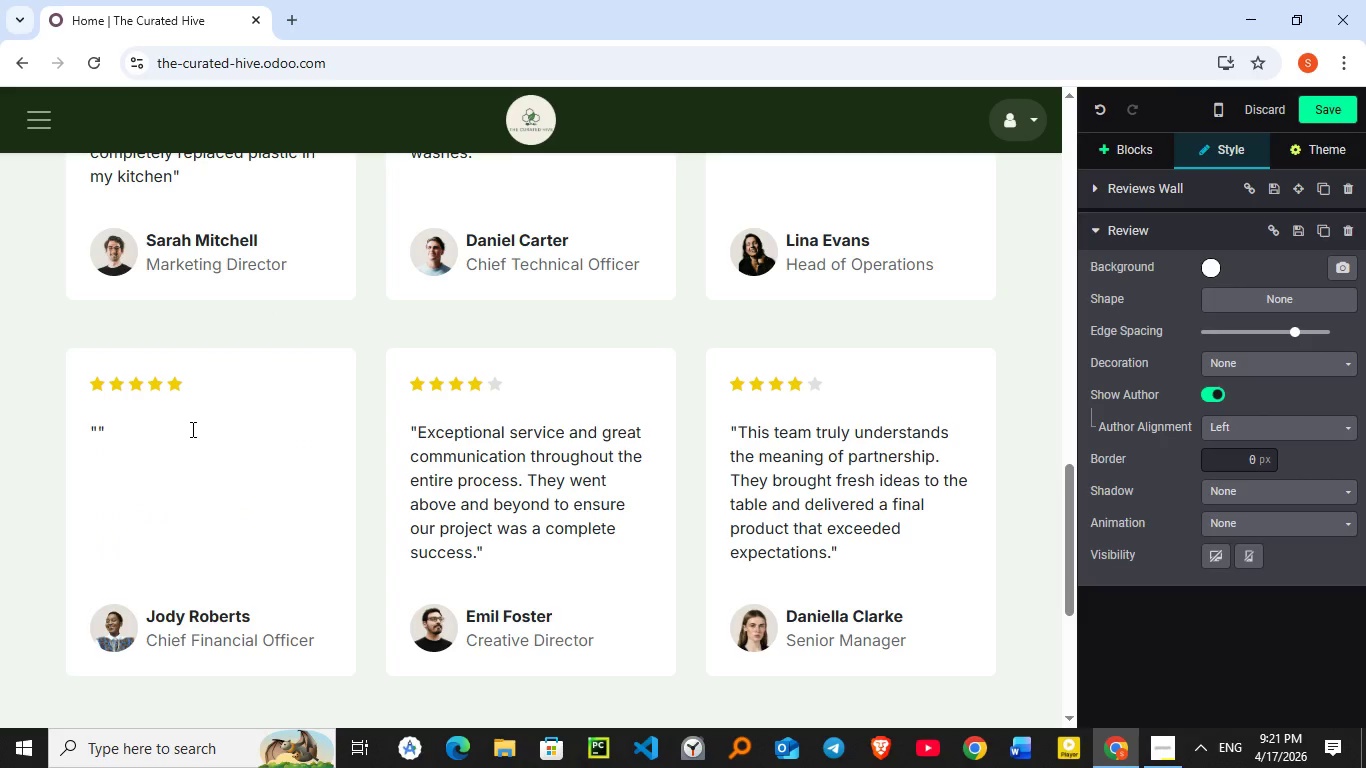 
key(ArrowLeft)
 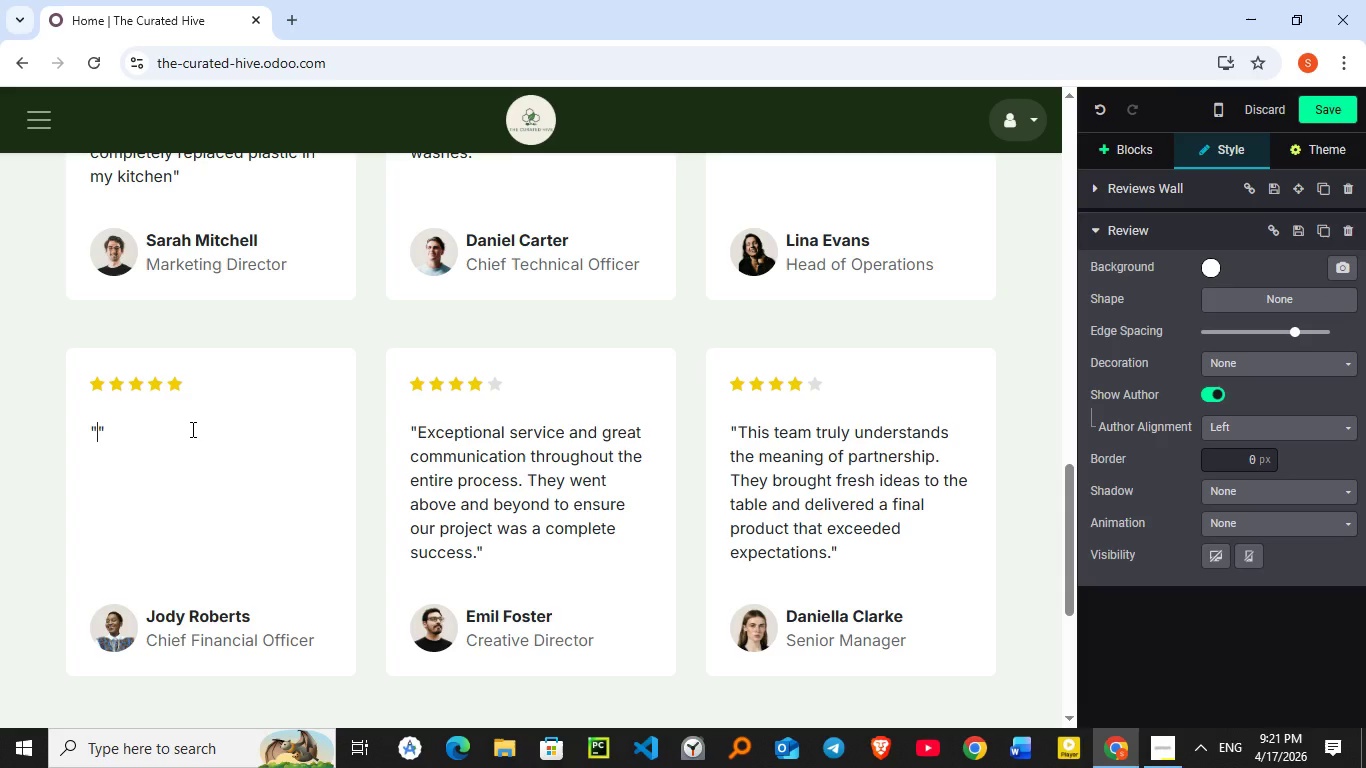 
type(I have been trying to reduce plastic in my kitchen )
key(Backspace)
type(m)
key(Backspace)
type(, this kit mas)
key(Backspace)
type(de it so easy. The quality is amazing and everything feels vey)
key(Backspace)
type(ry natural to use.)
 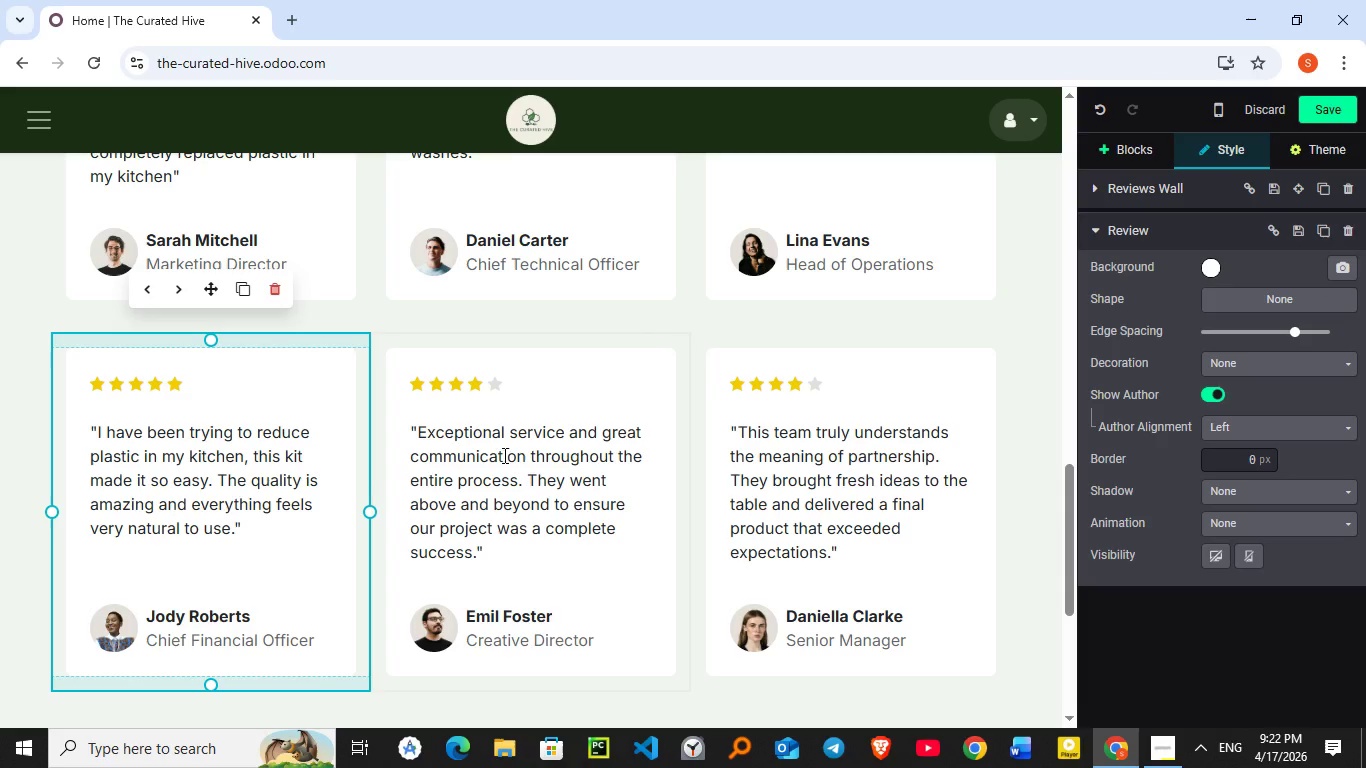 
double_click([495, 436])
 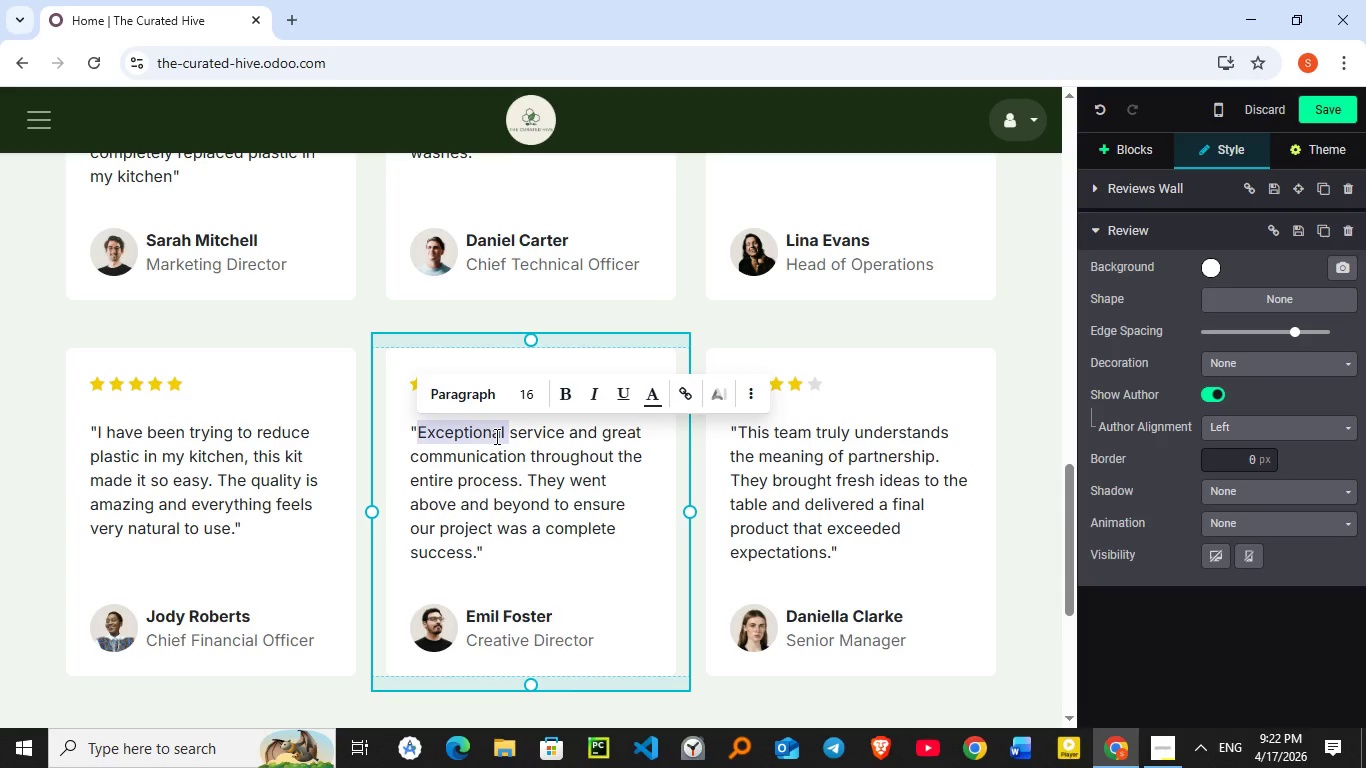 
double_click([495, 436])
 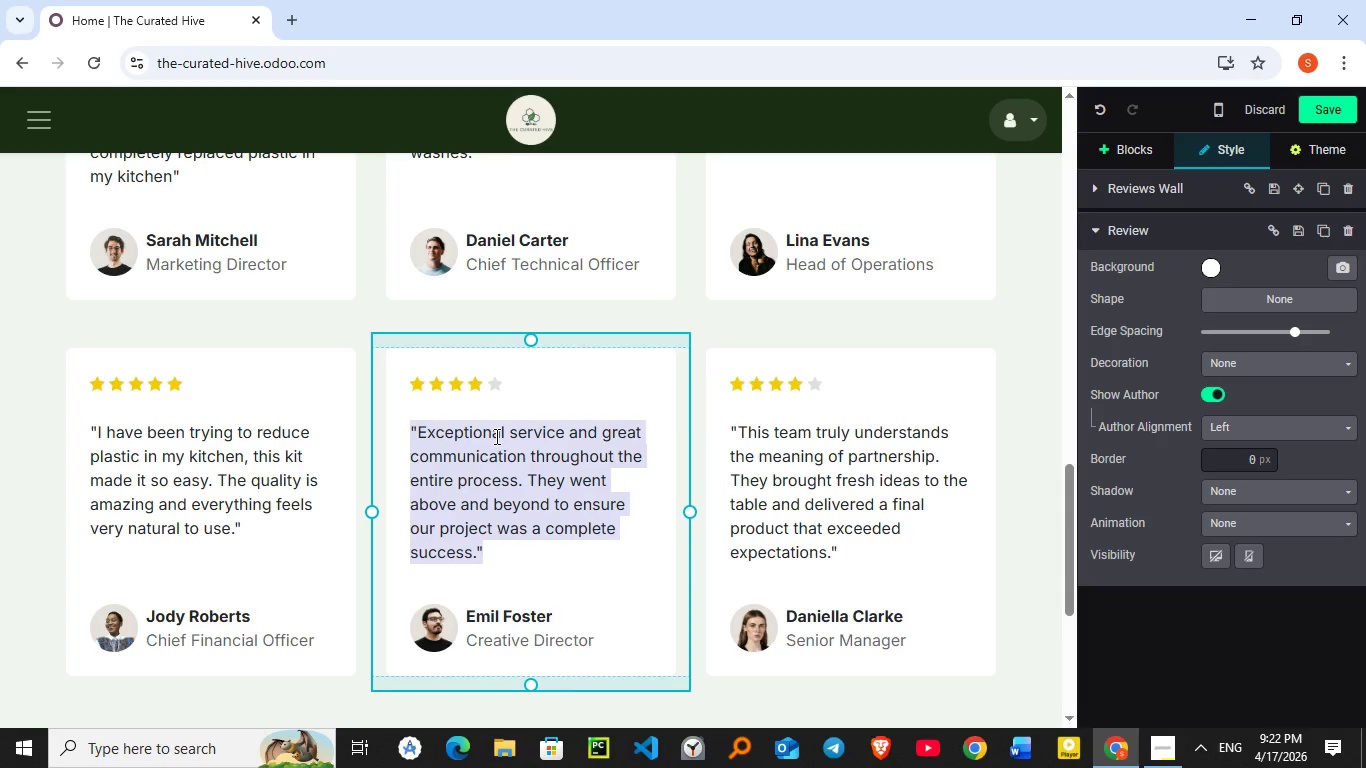 
triple_click([495, 436])
 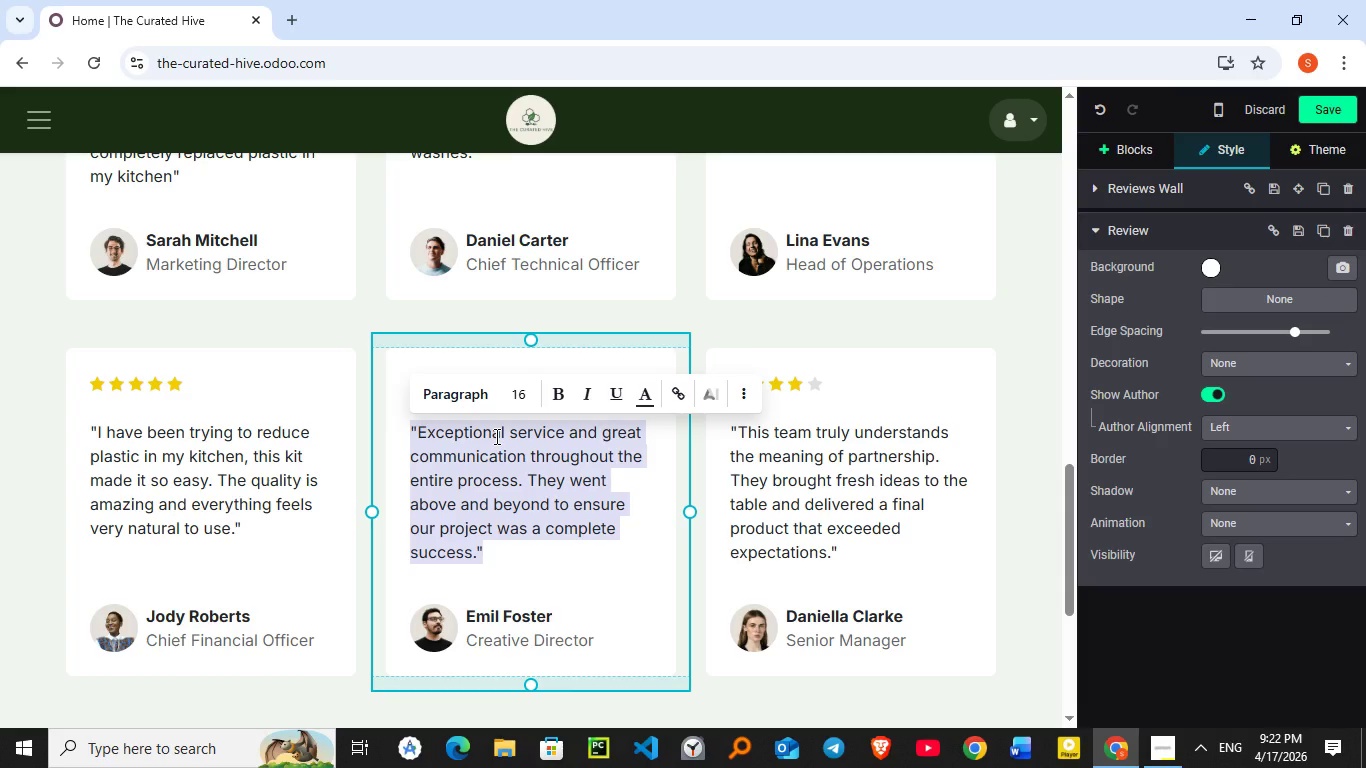 
key(Shift+Quote)
 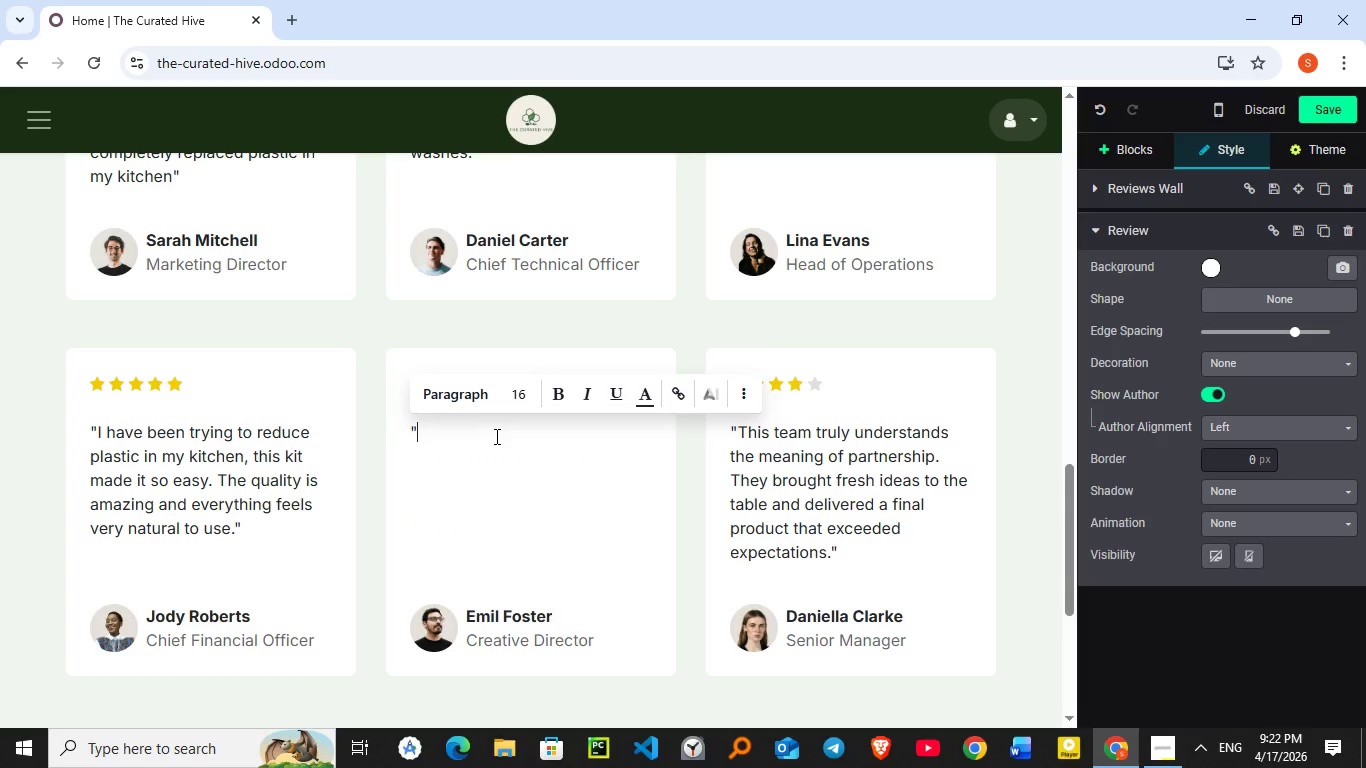 
key(Shift+Quote)
 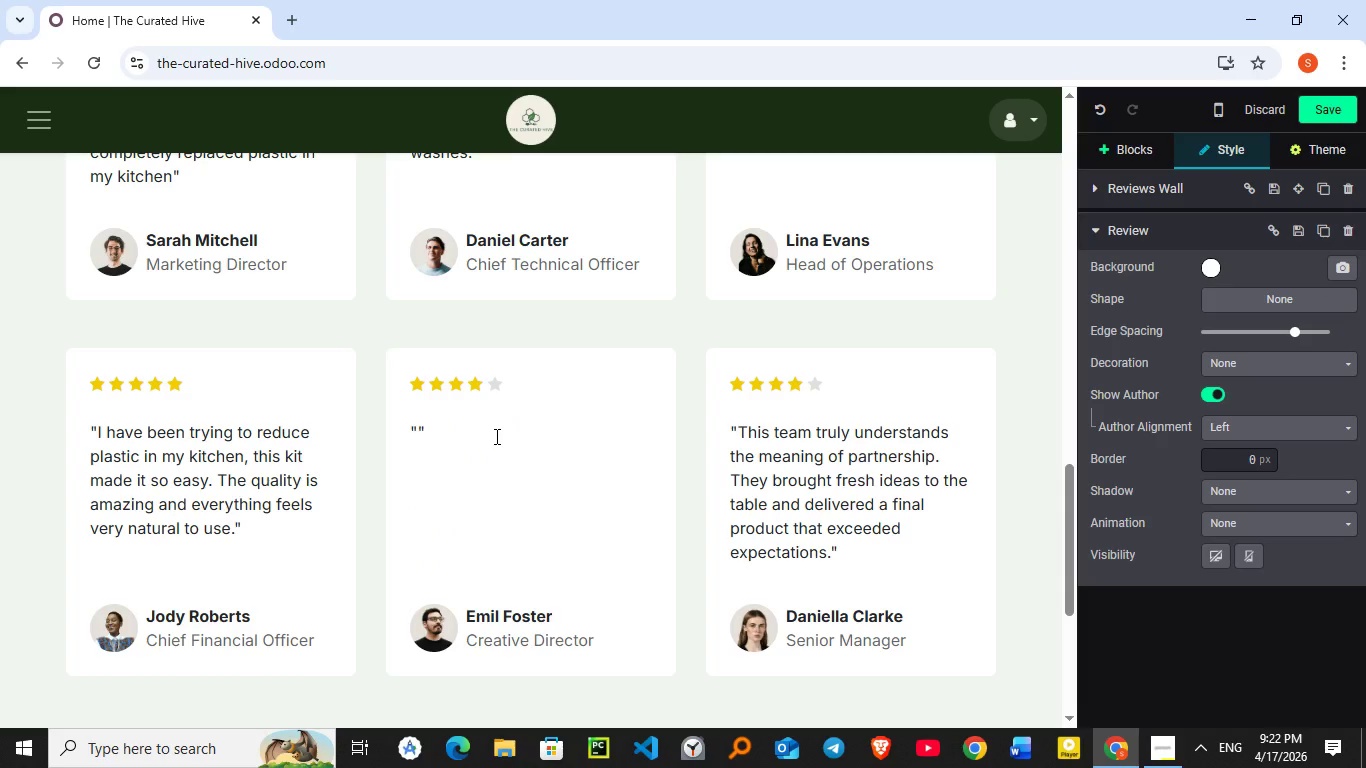 
key(ArrowLeft)
 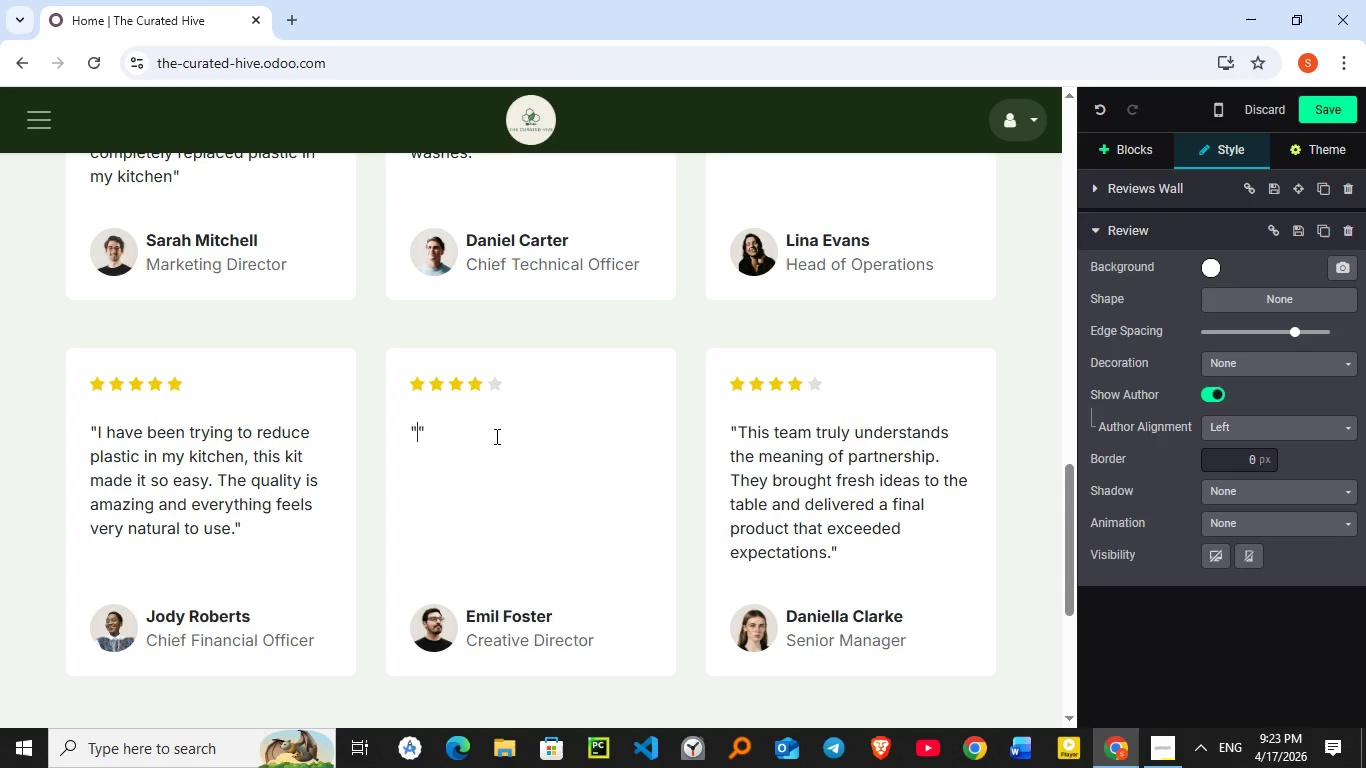 
wait(5.95)
 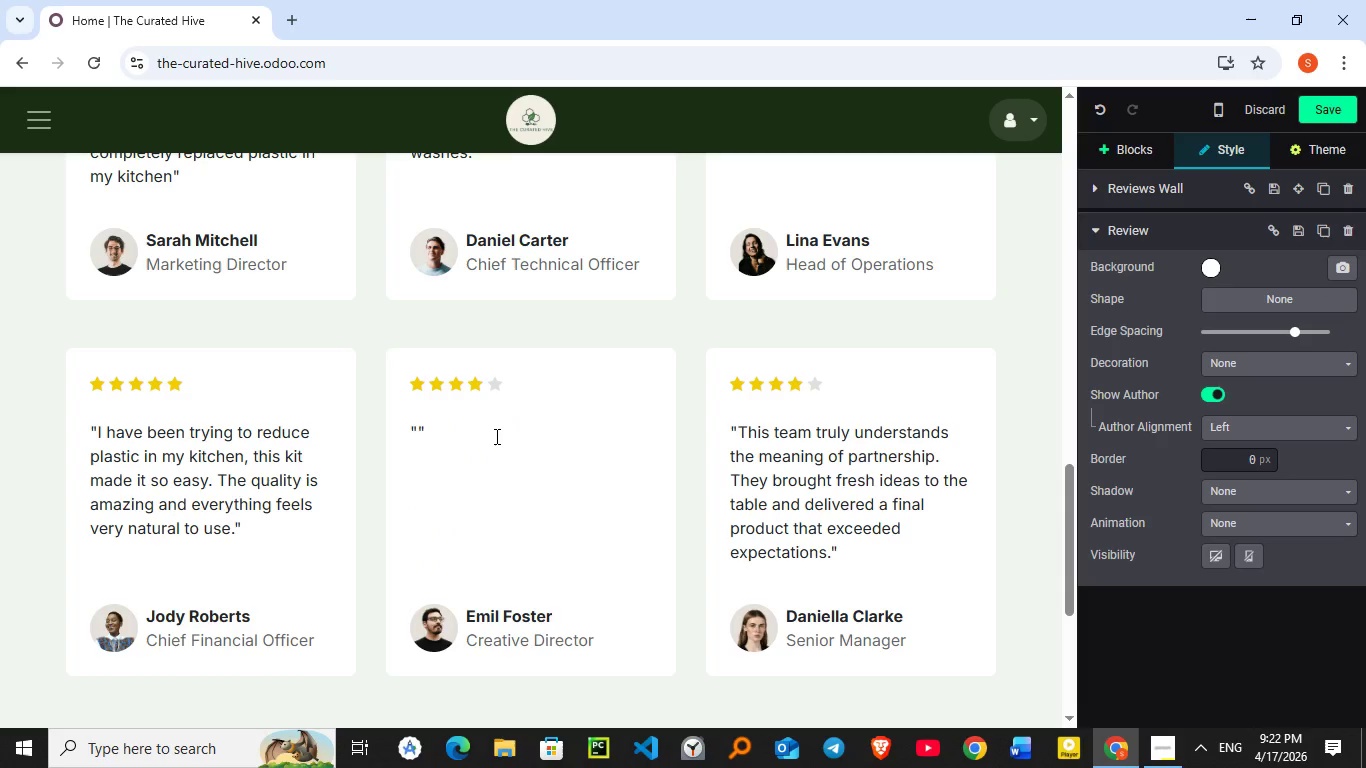 
type(THe )
key(Backspace)
key(Backspace)
key(Backspace)
type(he linen cloths are my favorite. Thet a)
key(Backspace)
key(Backspace)
key(Backspace)
type(y are durabel)
key(Backspace)
key(Backspace)
type(le, easy, )
key(Backspace)
key(Backspace)
type( to wash )
key(Backspace)
type(, ans )
key(Backspace)
key(Backspace)
type(d look great in my kitchen)
 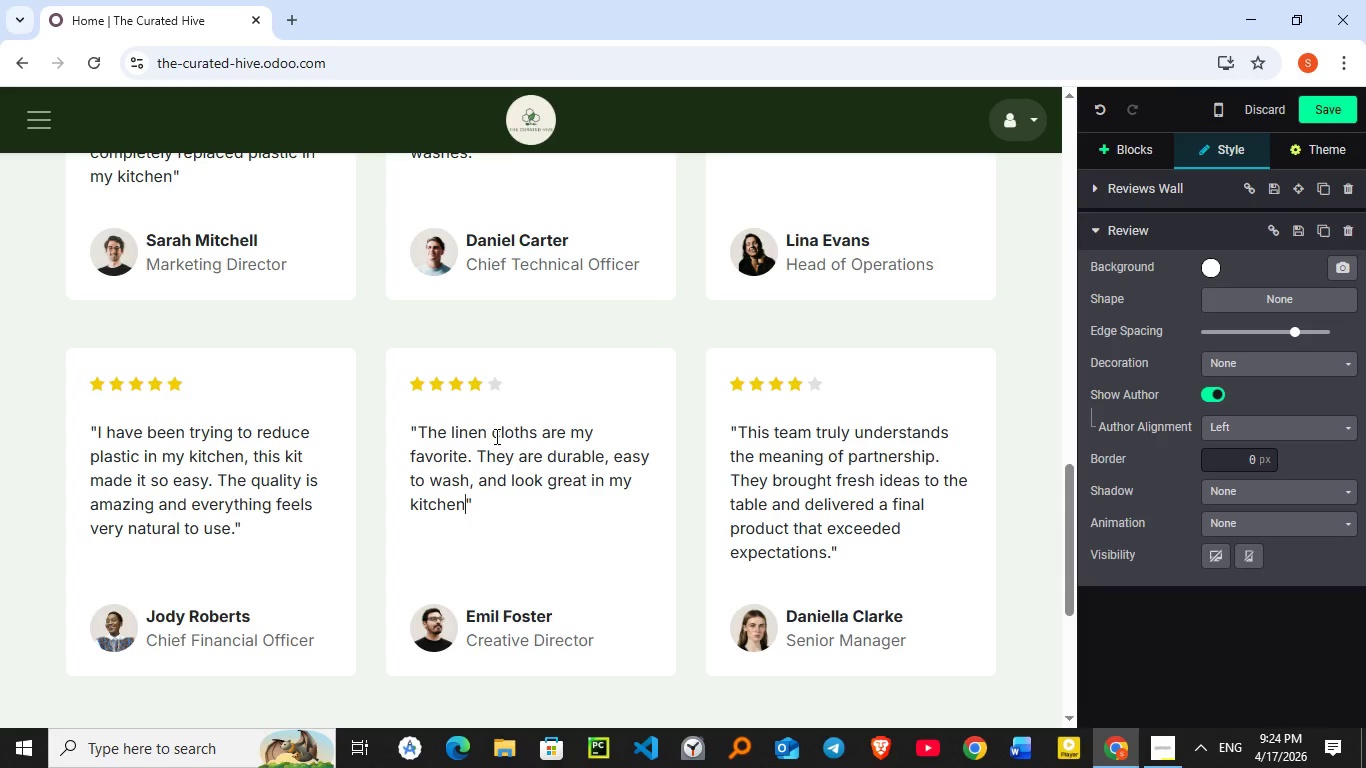 
type(. Definitely worth it.)
 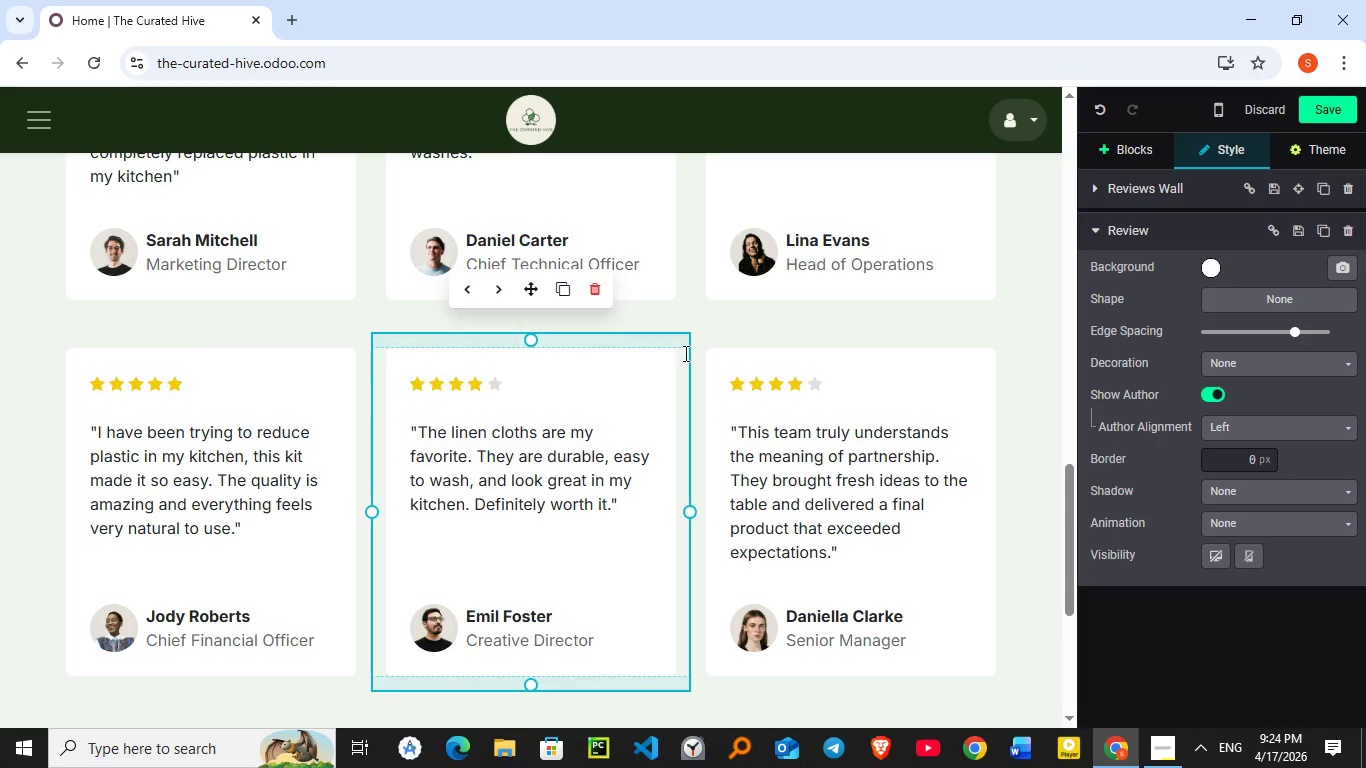 
double_click([785, 375])
 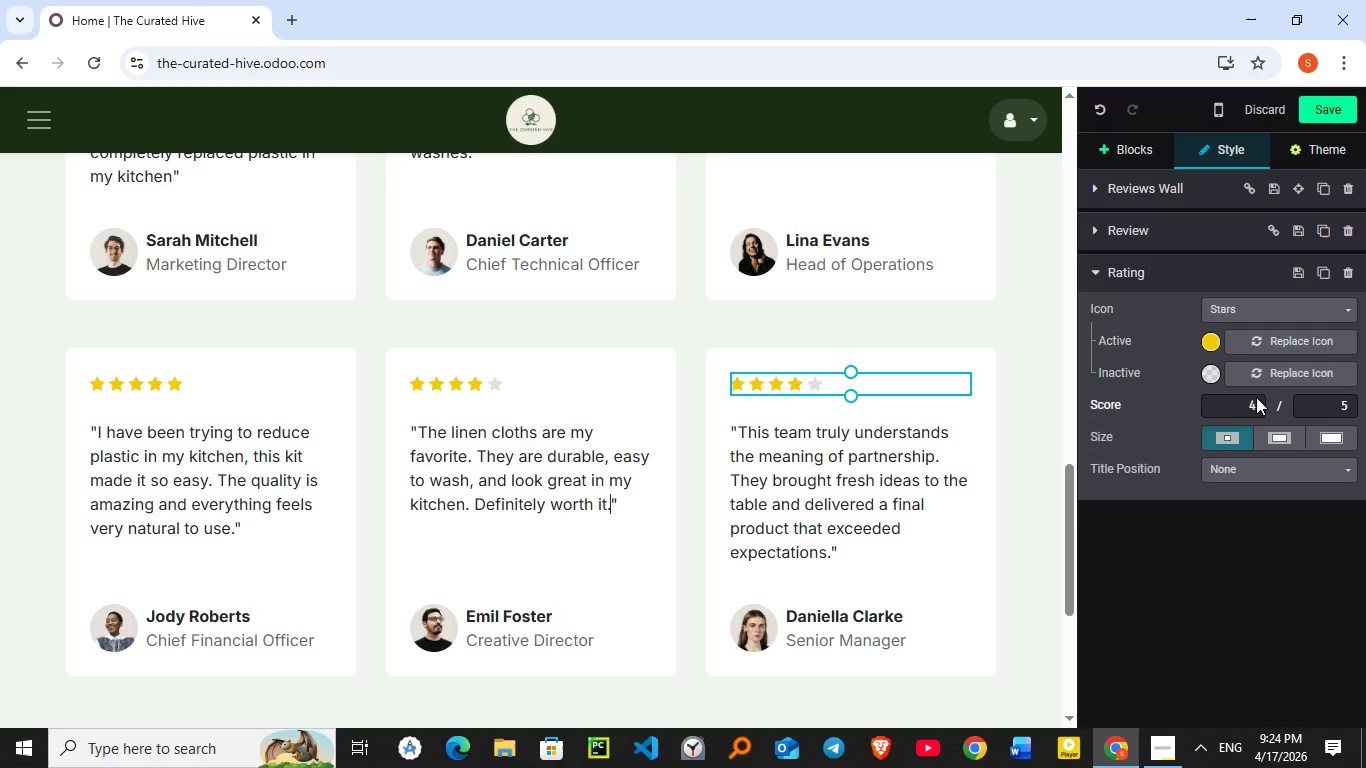 
double_click([1256, 397])
 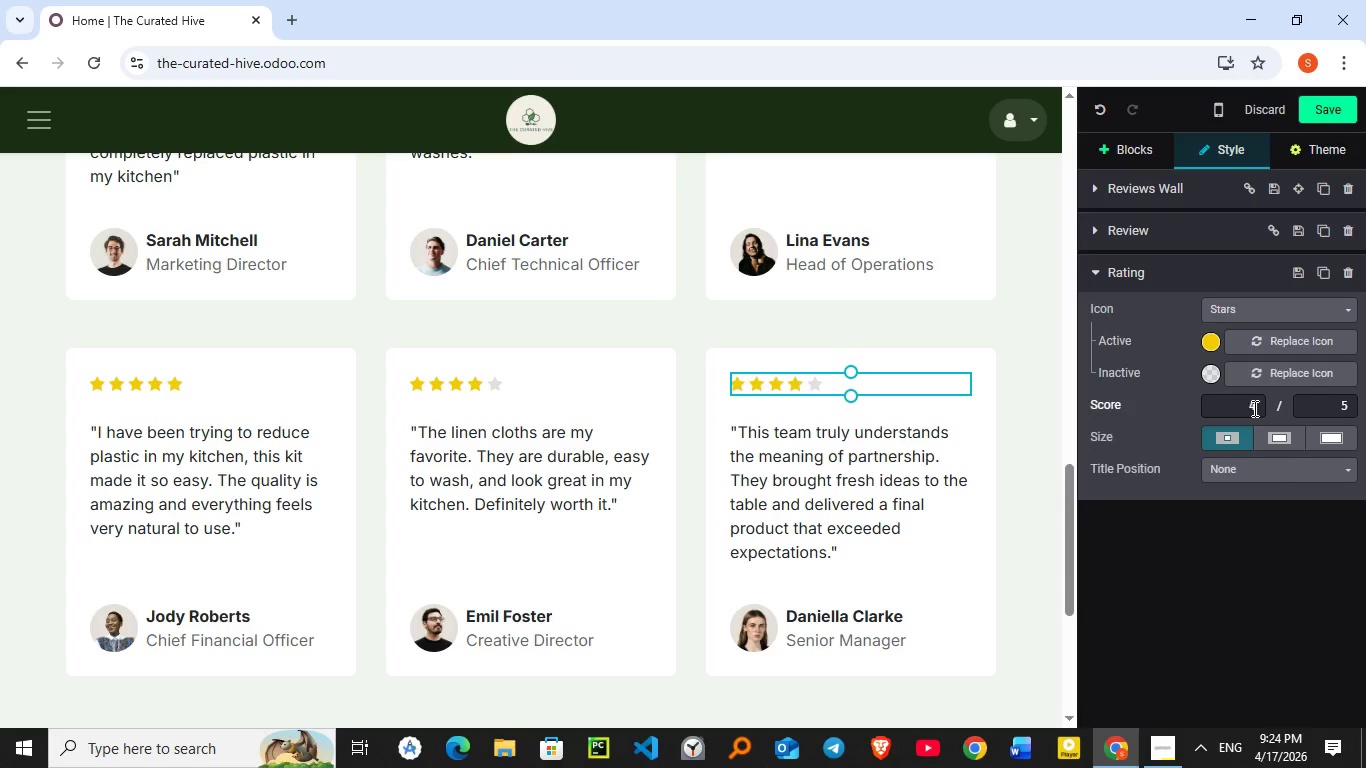 
double_click([1253, 408])
 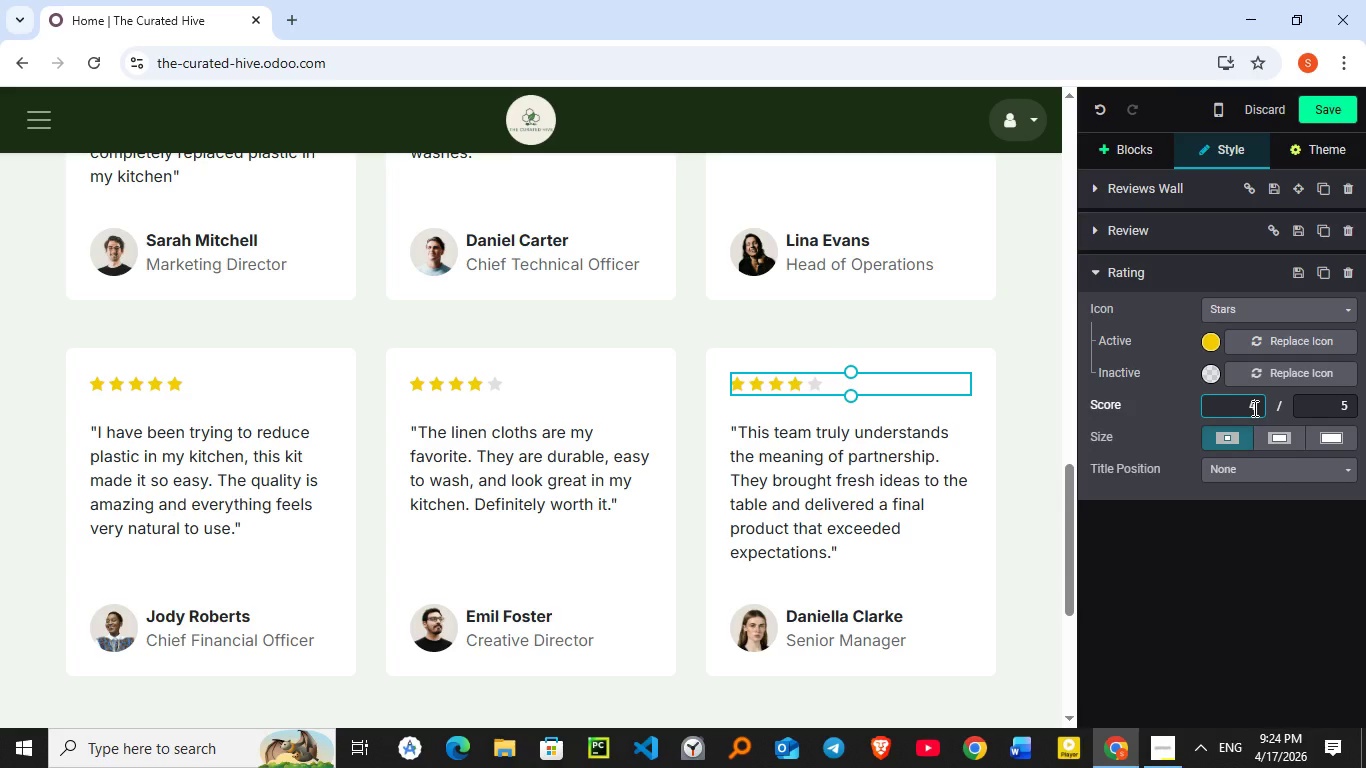 
key(Numpad5)
 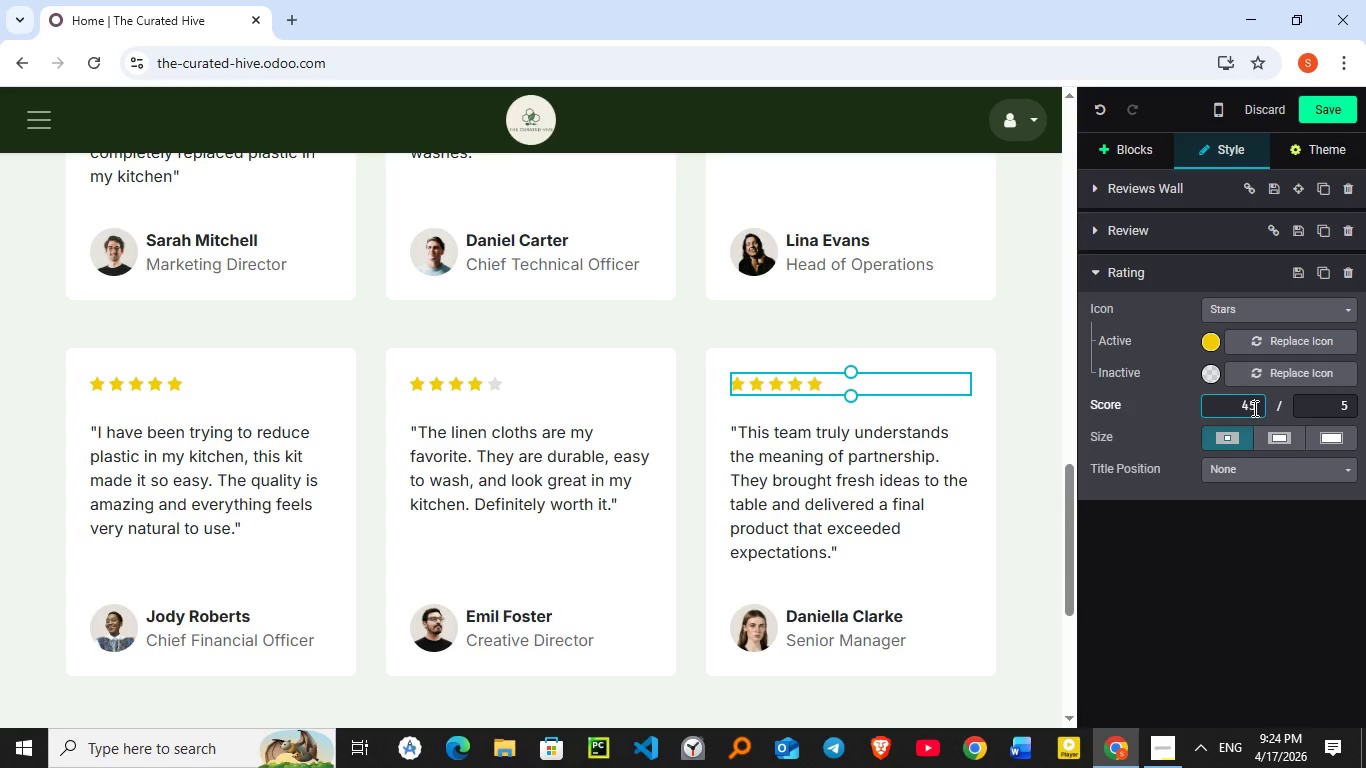 
key(Backspace)
 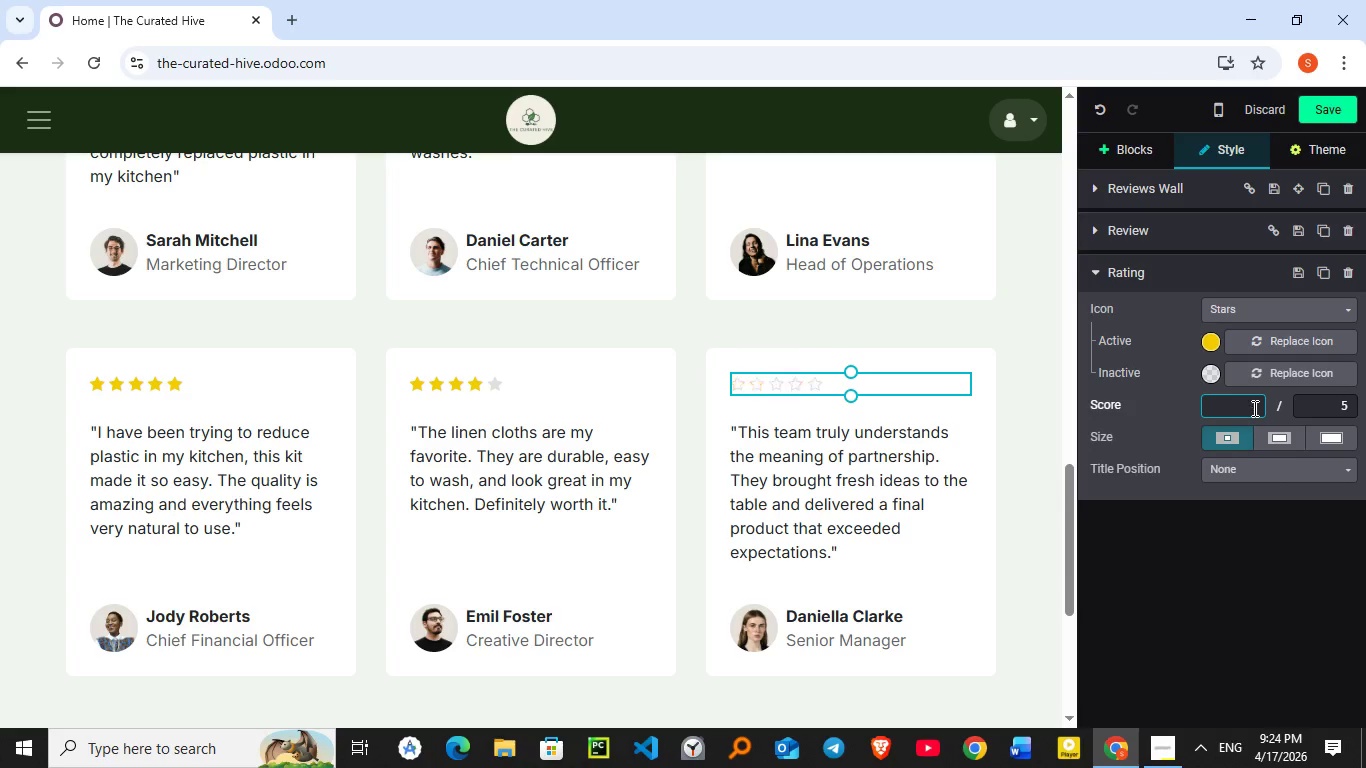 
key(Backspace)
 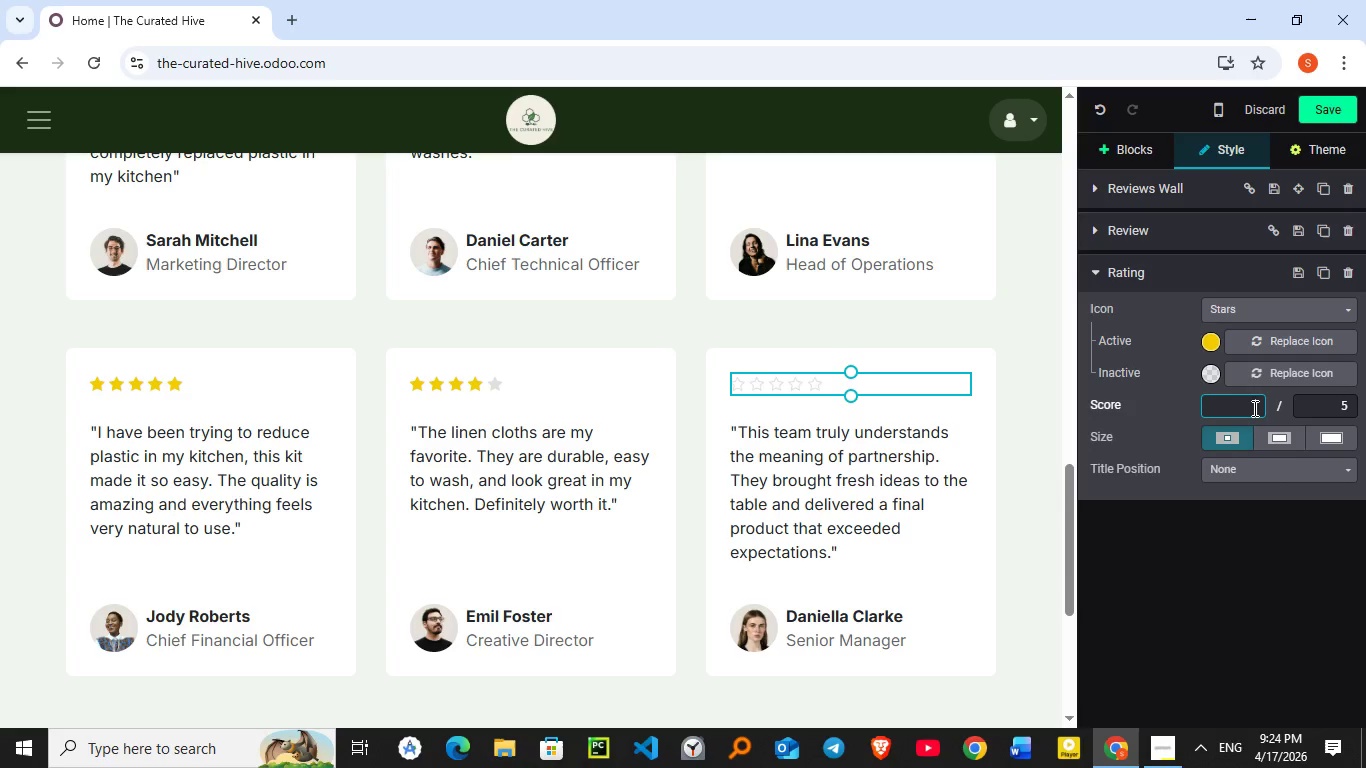 
key(Numpad5)
 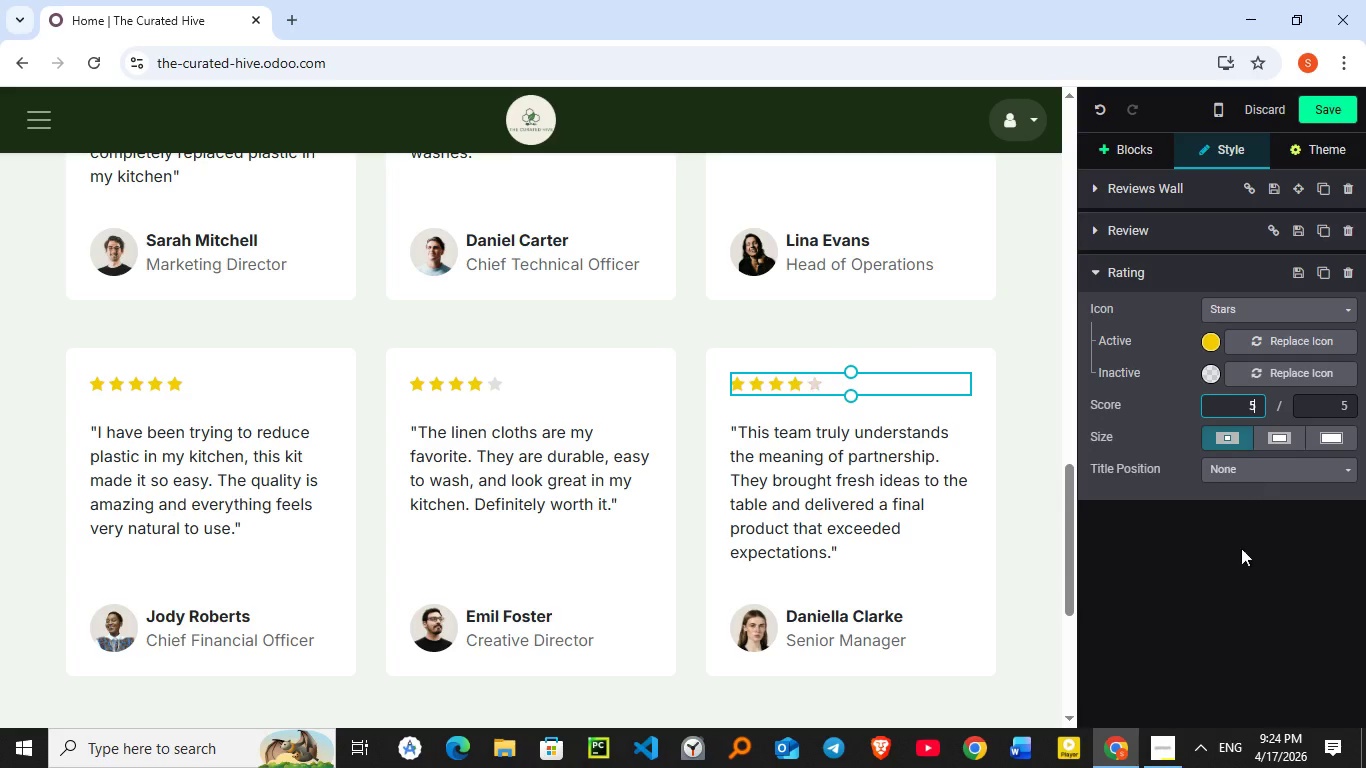 
left_click([1236, 568])
 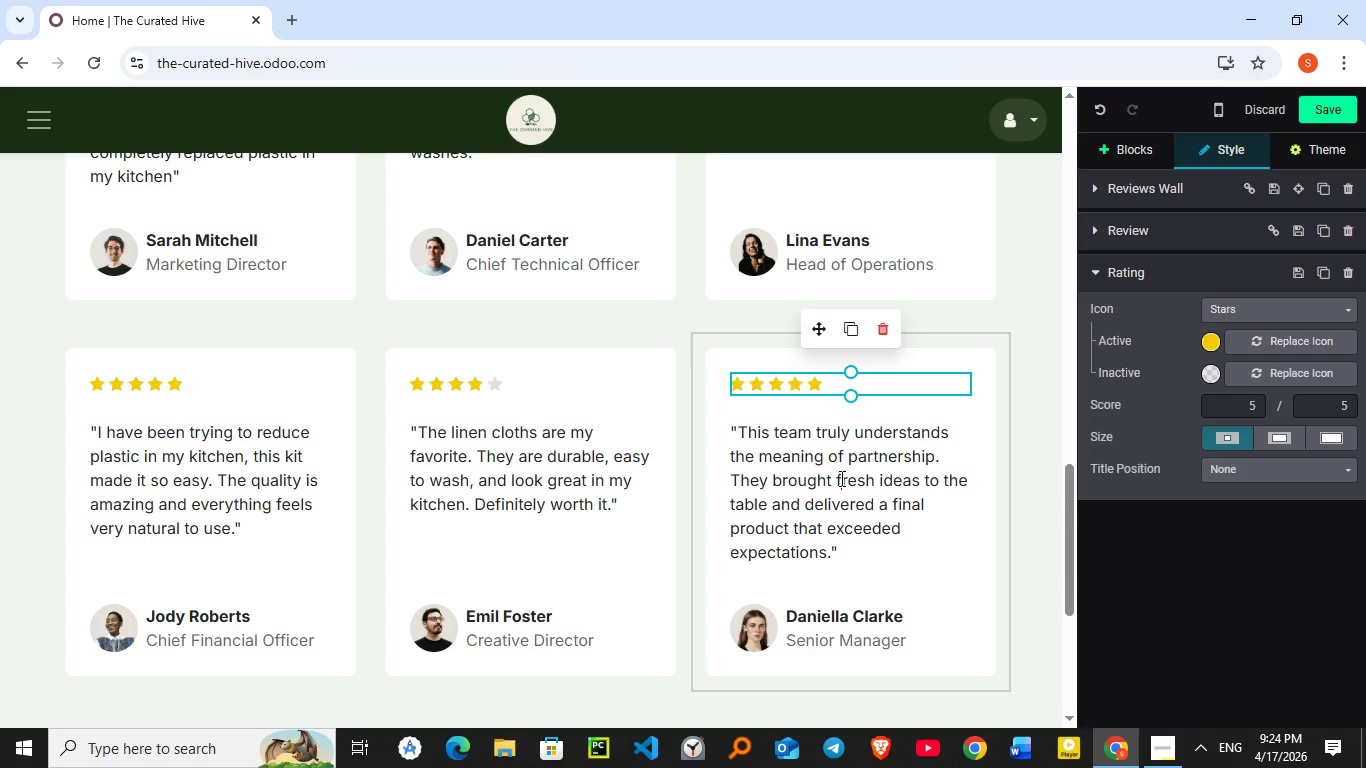 
double_click([840, 478])
 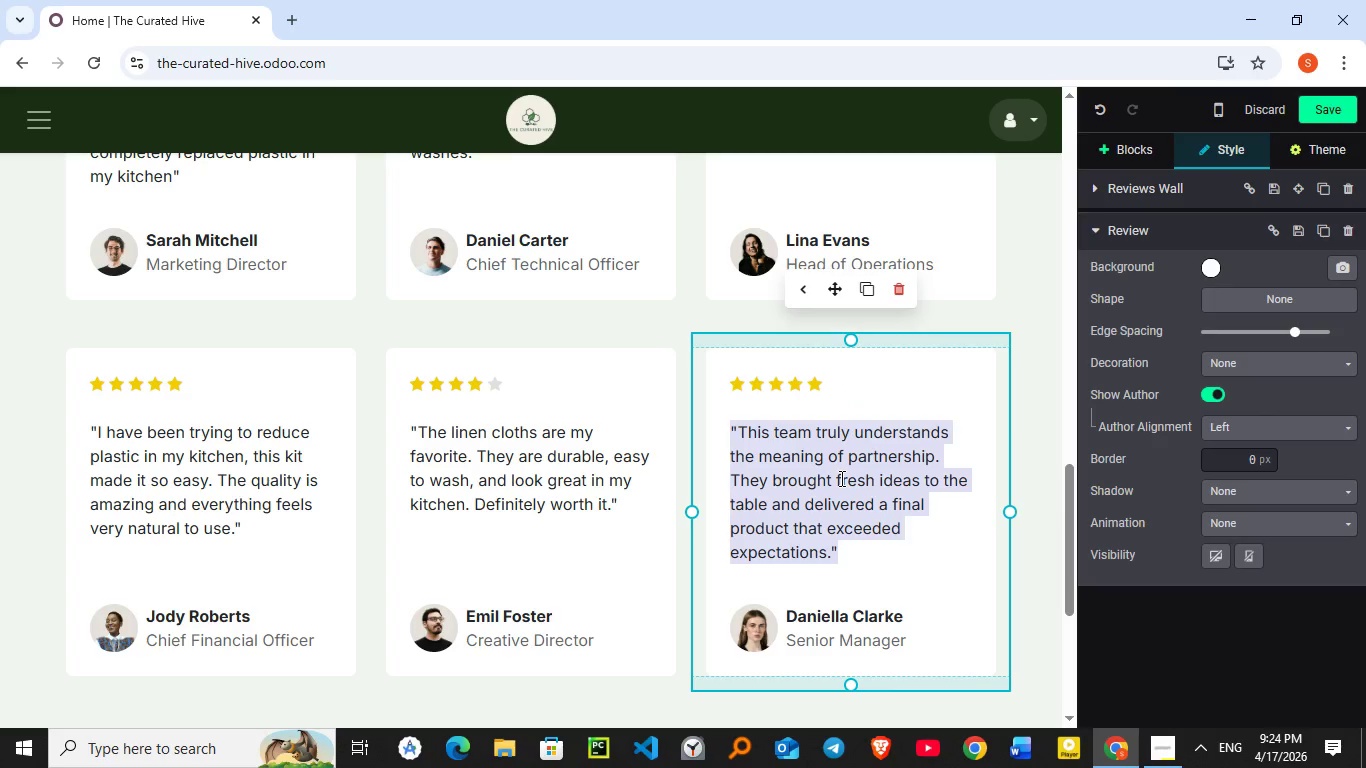 
triple_click([840, 478])
 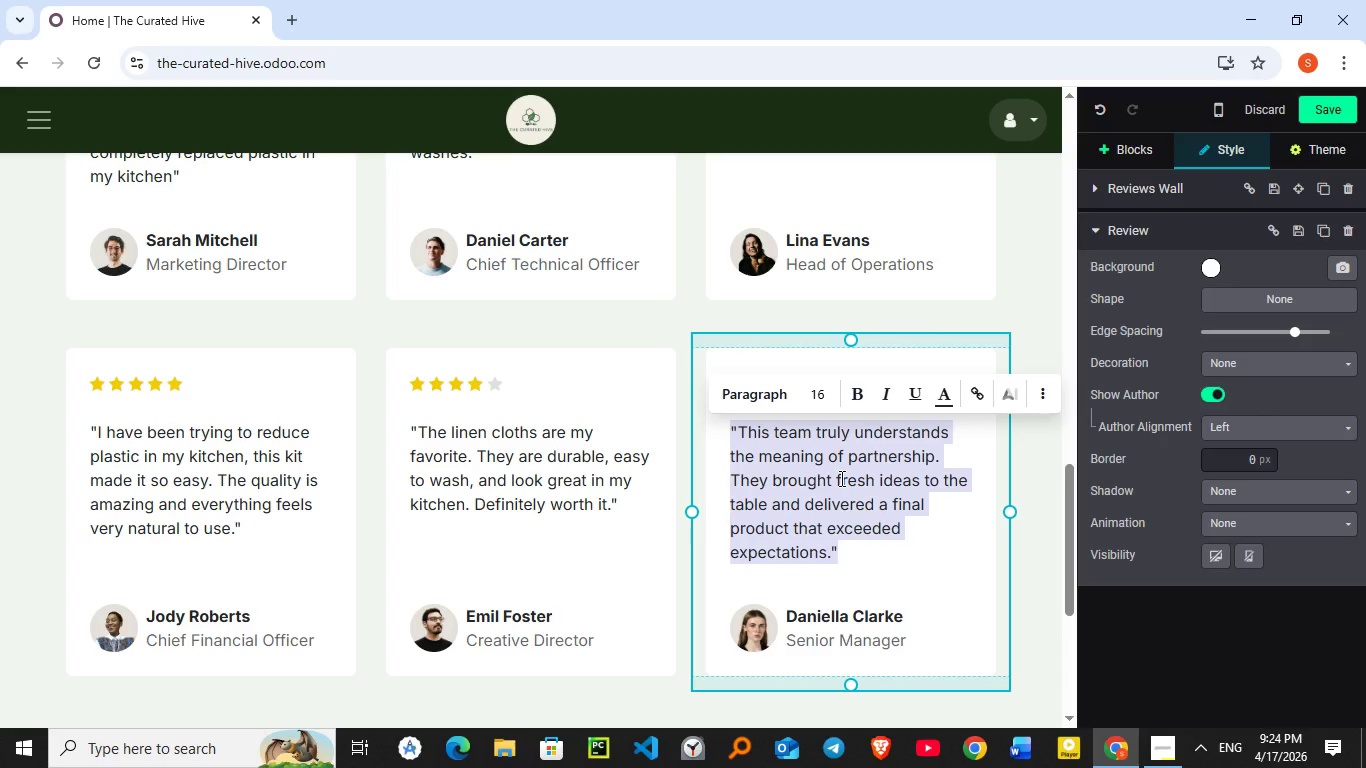 
key(Shift+Quote)
 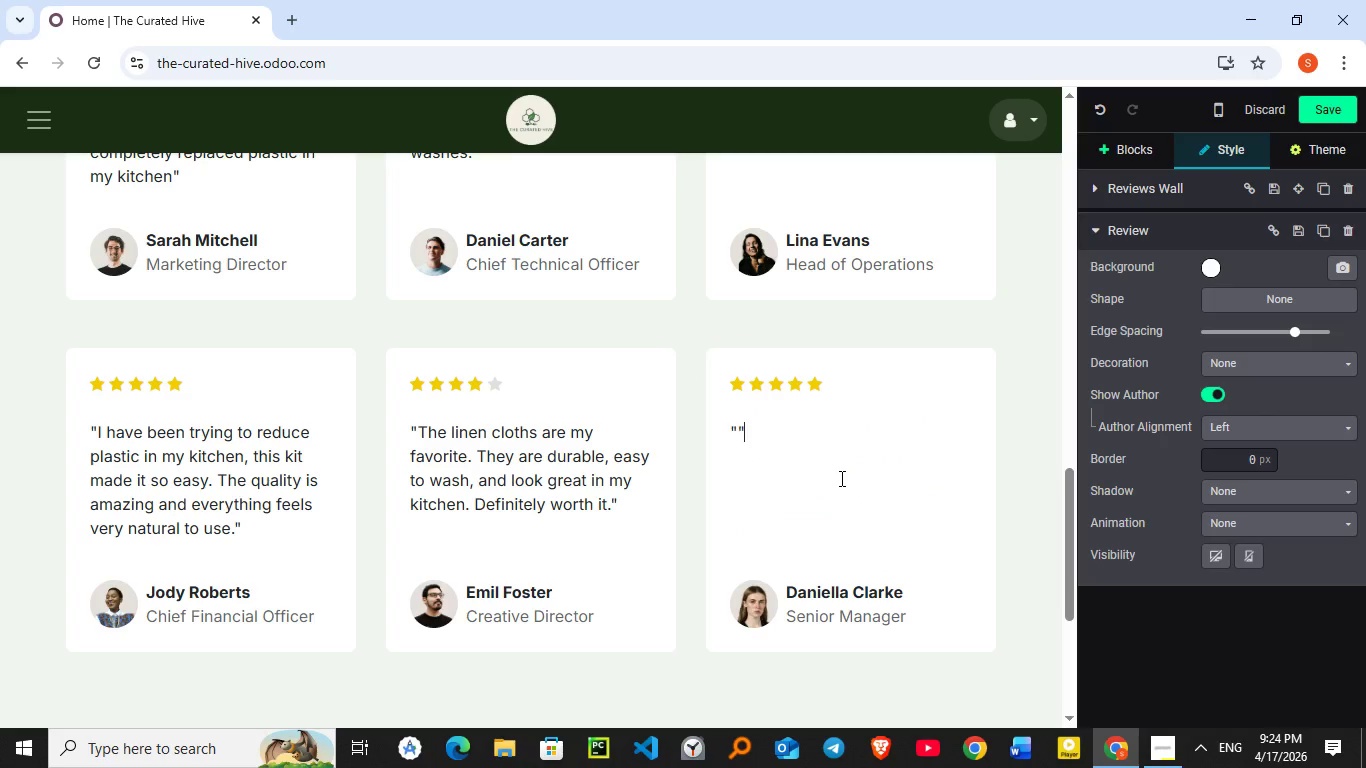 
key(Shift+Quote)
 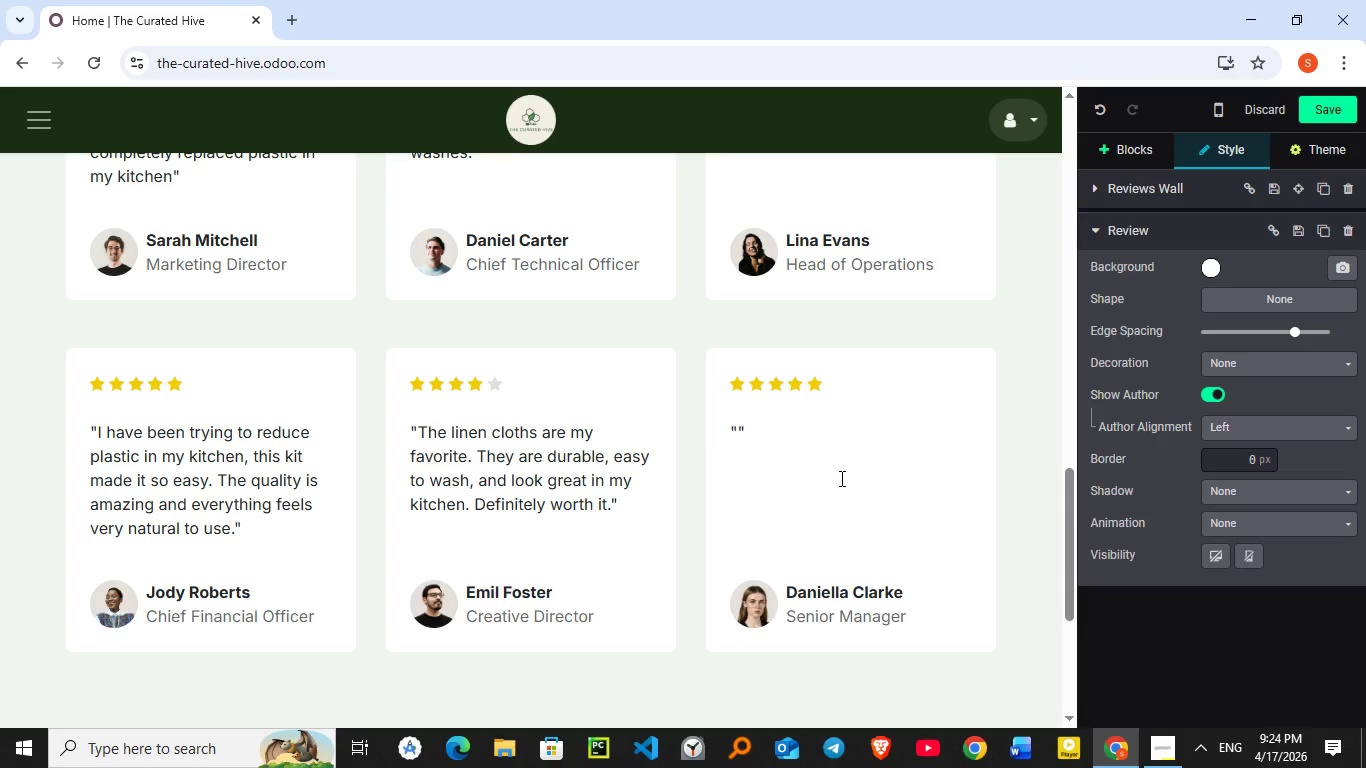 
key(ArrowLeft)
 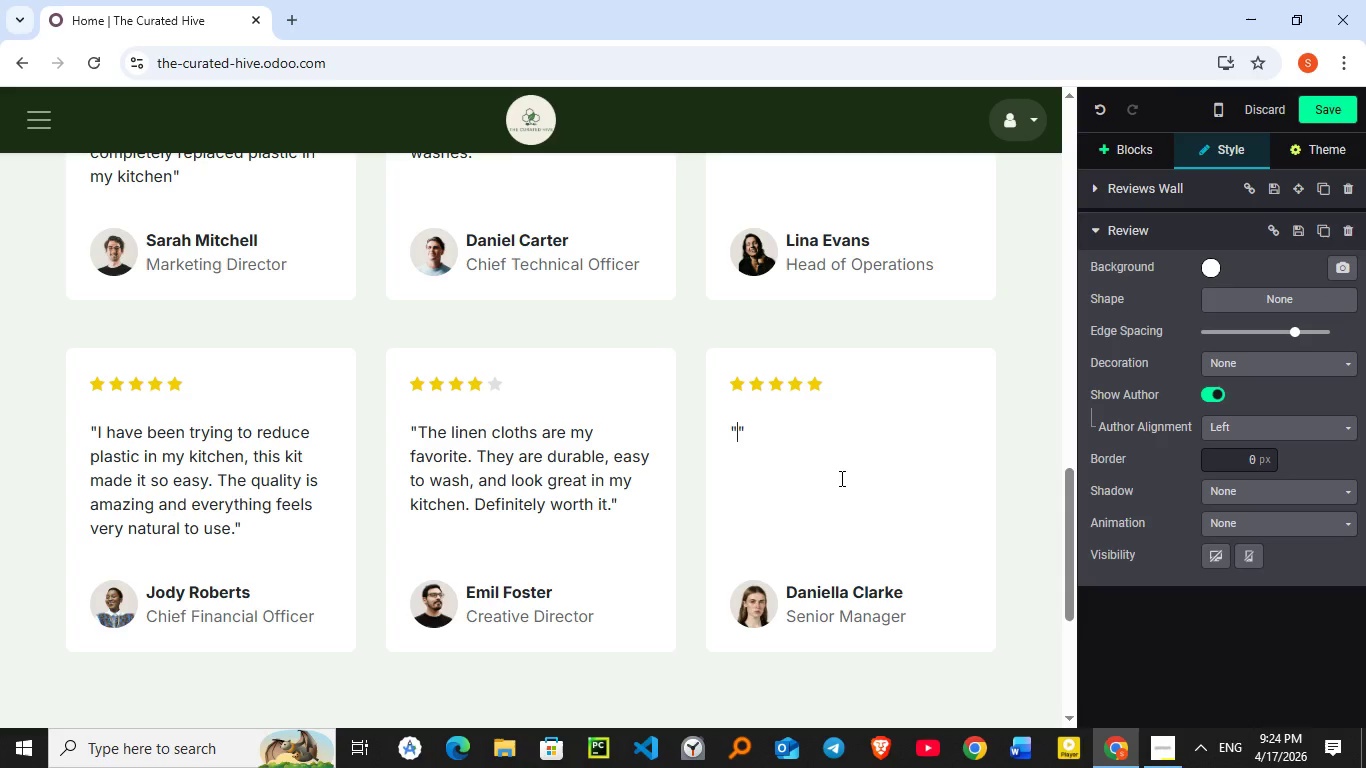 
wait(5.44)
 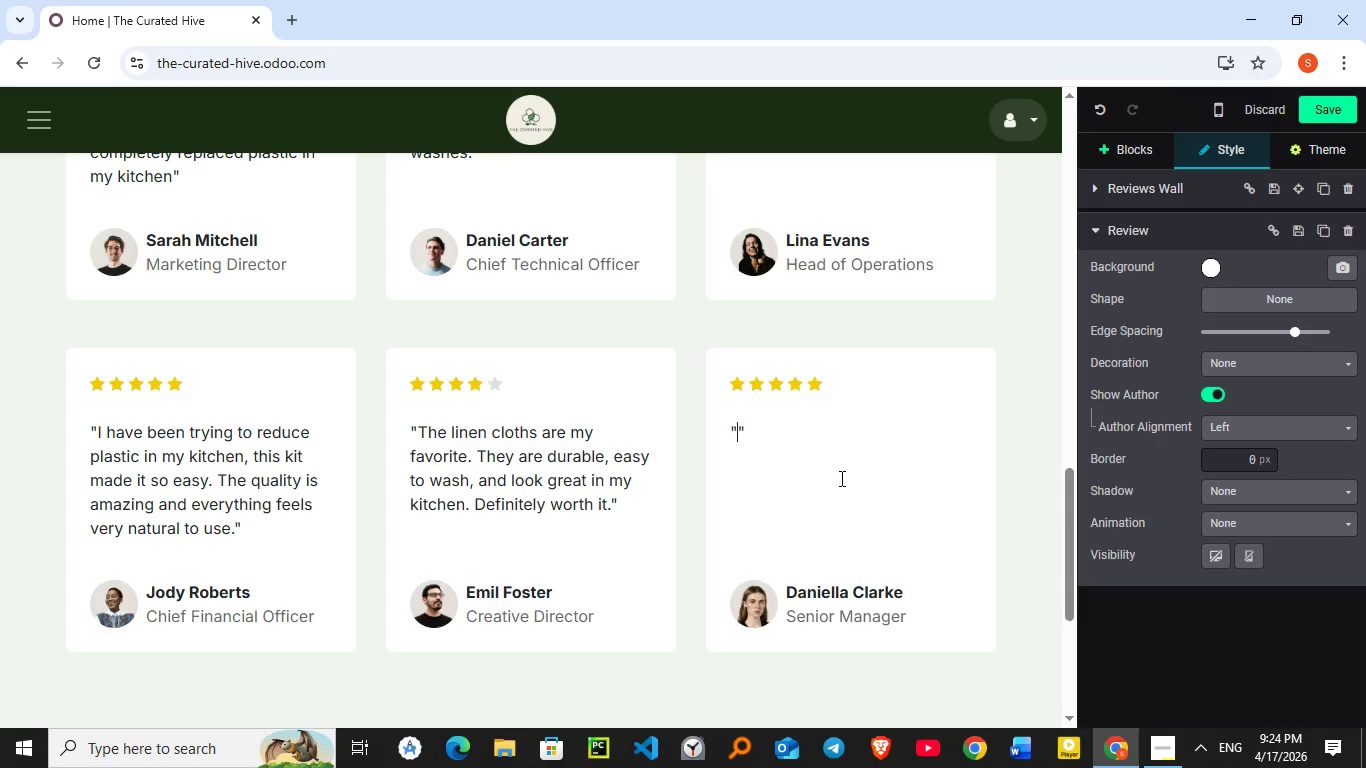 
type(Beautifully made products and vey)
key(Backspace)
type(ry practical )
key(Backspace)
type(. I love how simple it is to w)
key(Backspace)
type(e)
key(Backspace)
type(w)
key(Backspace)
type(swirch to )
 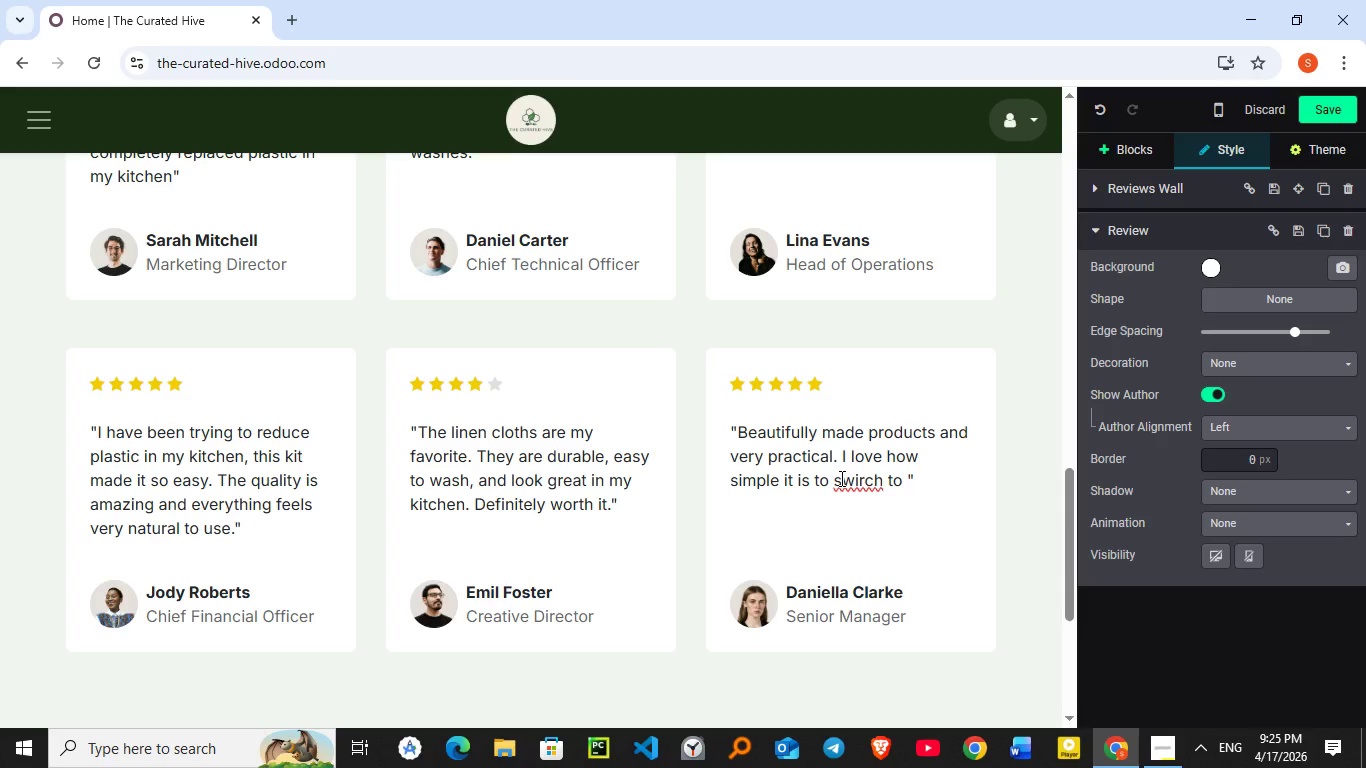 
key(ArrowLeft)
 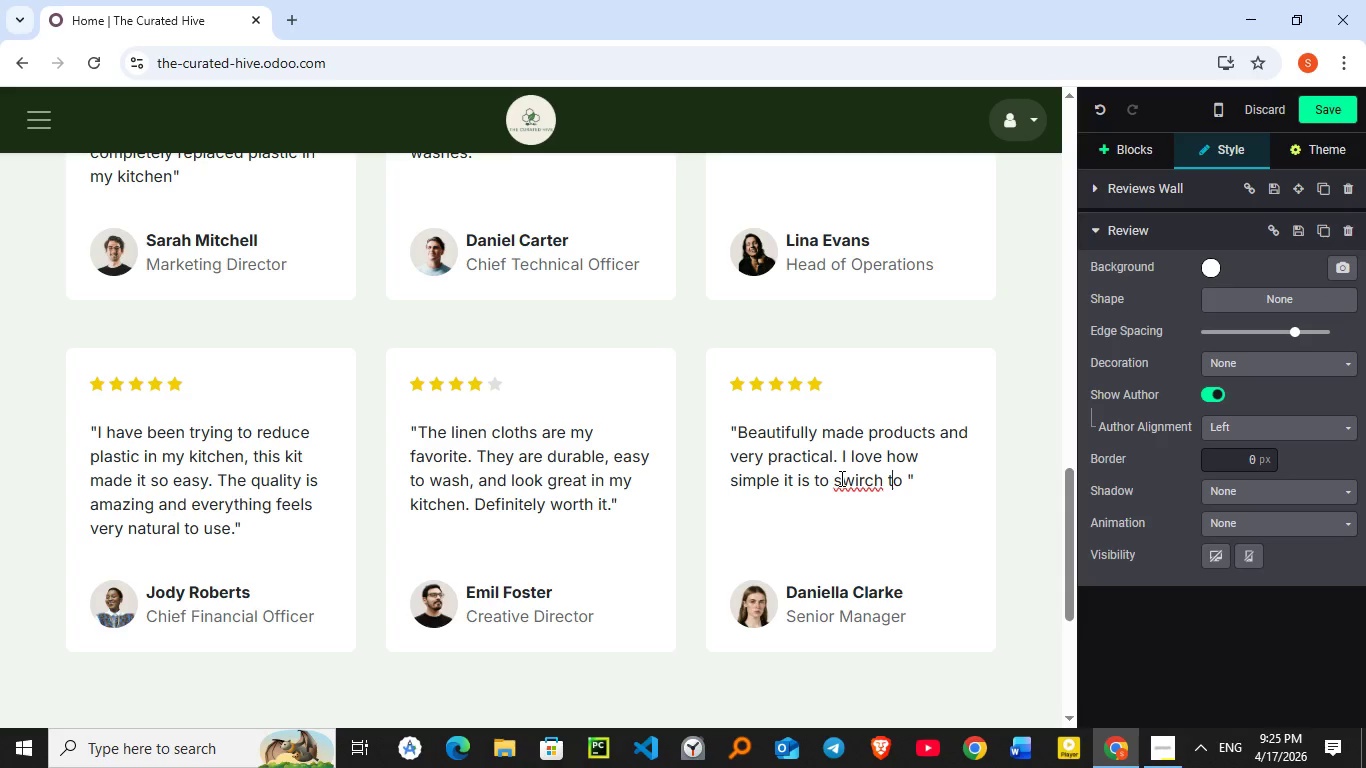 
key(ArrowLeft)
 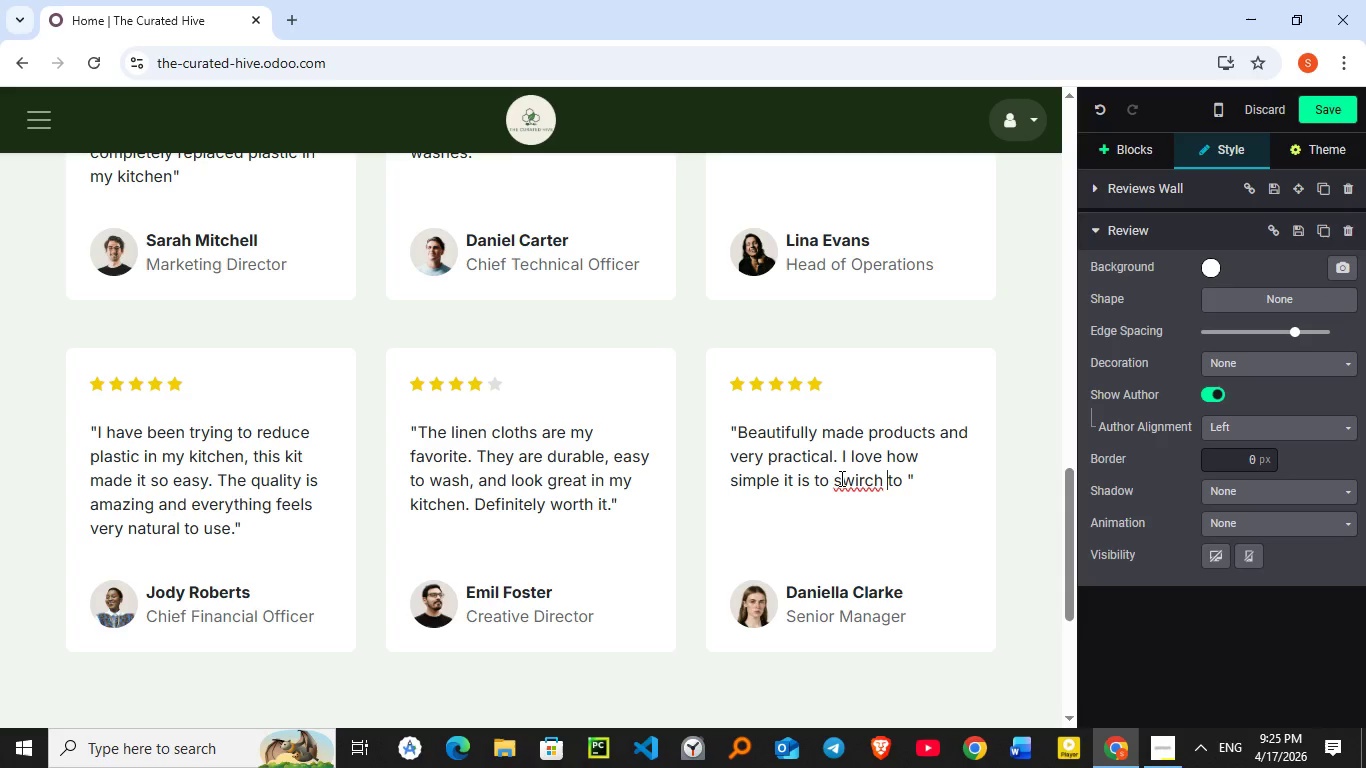 
key(ArrowLeft)
 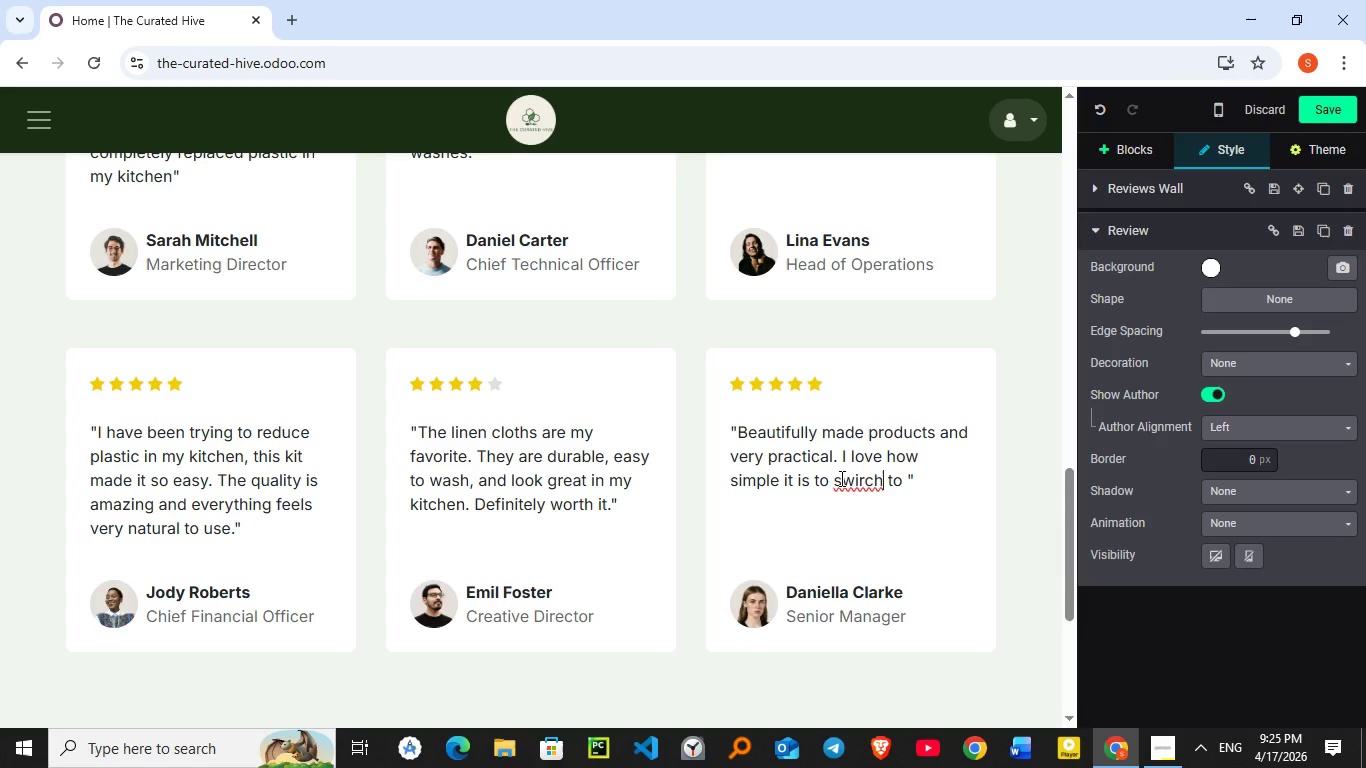 
key(ArrowLeft)
 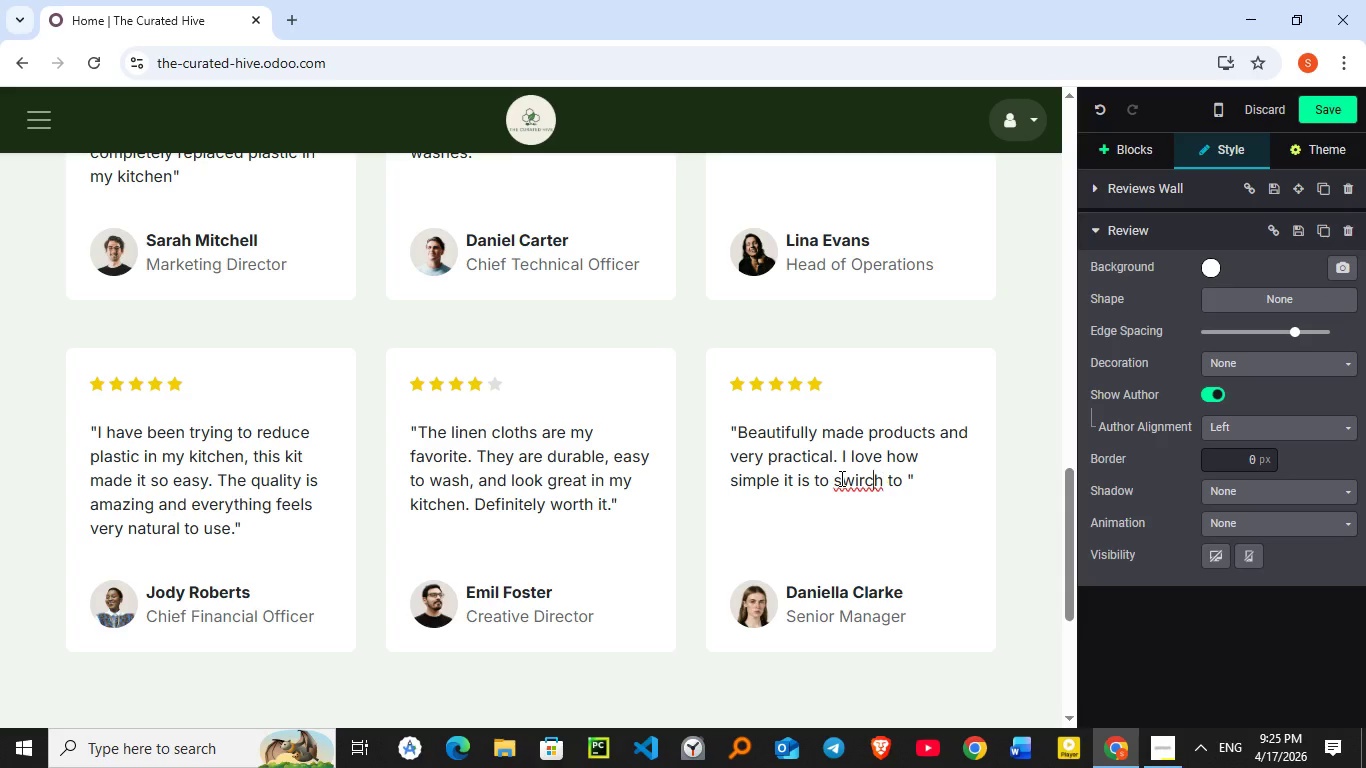 
key(ArrowLeft)
 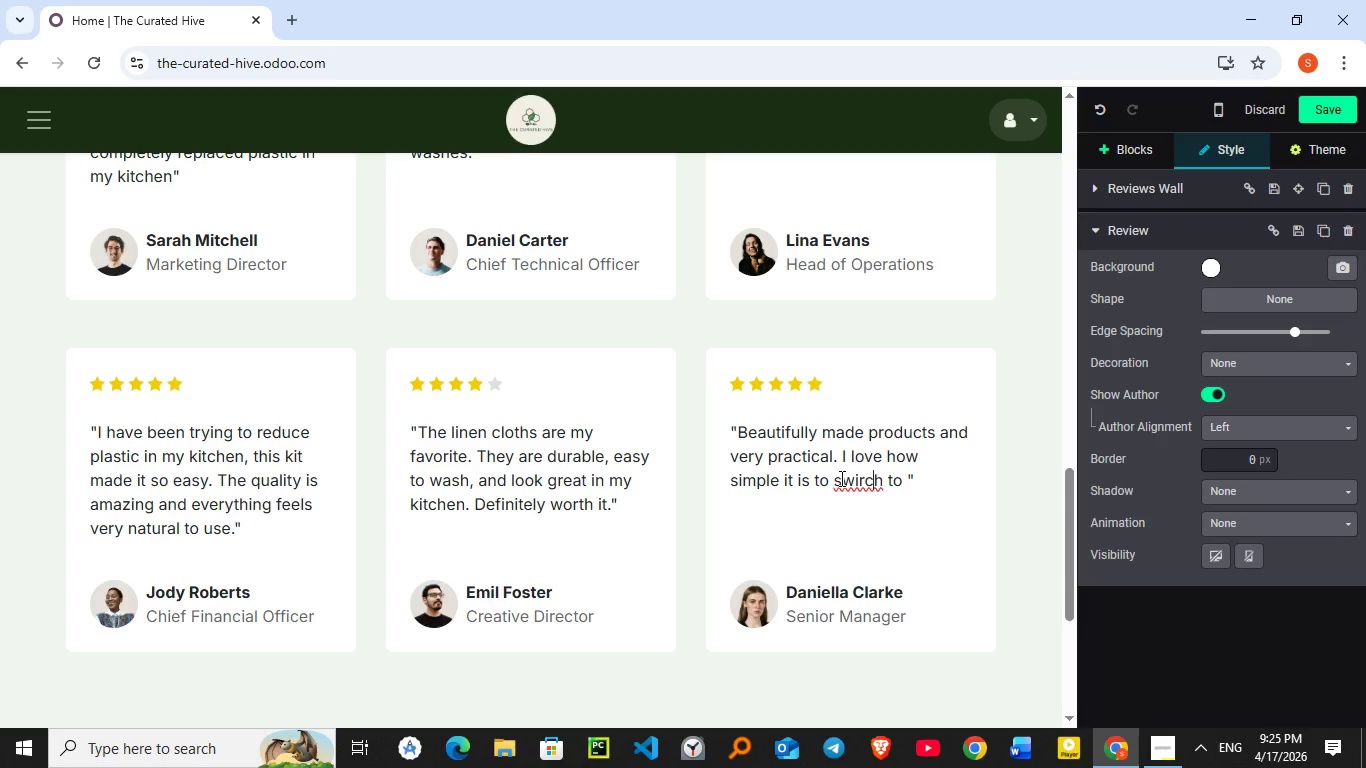 
key(ArrowLeft)
 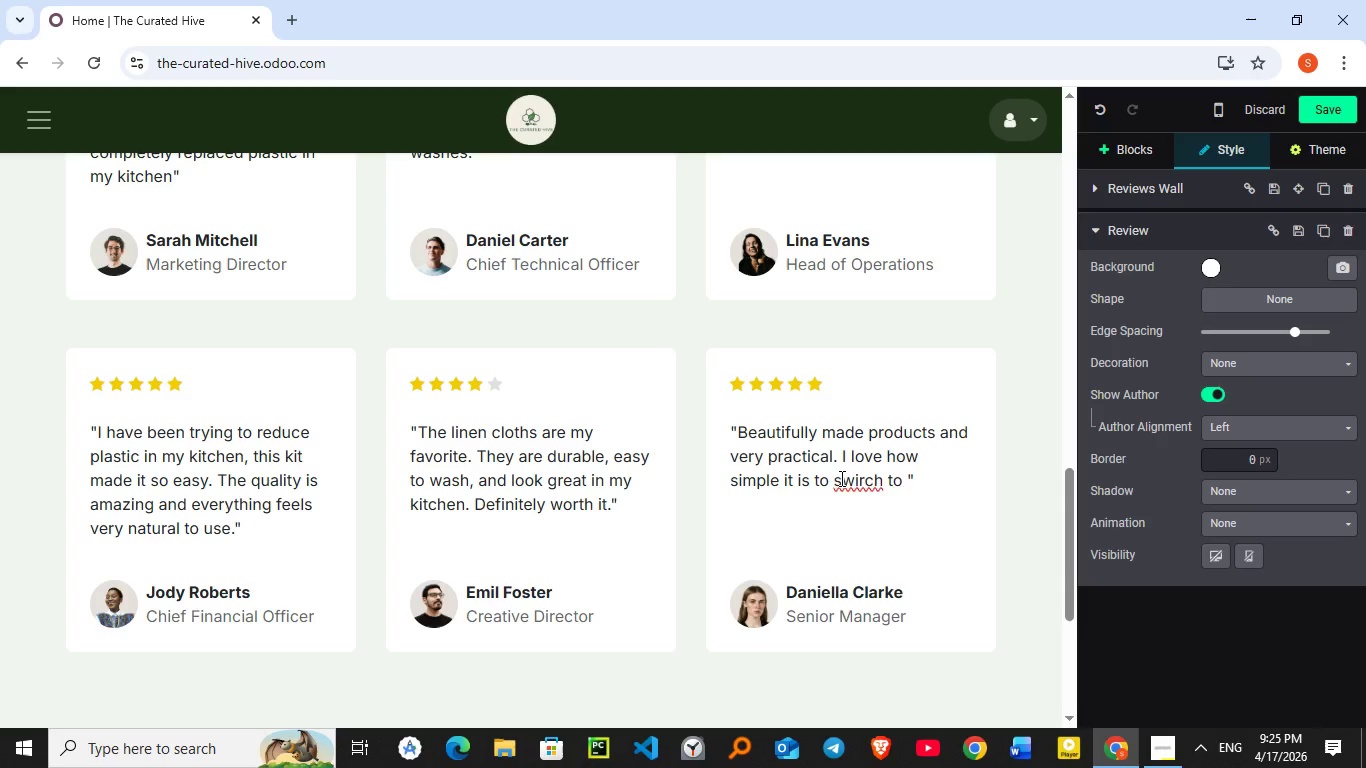 
key(BracketRight)
 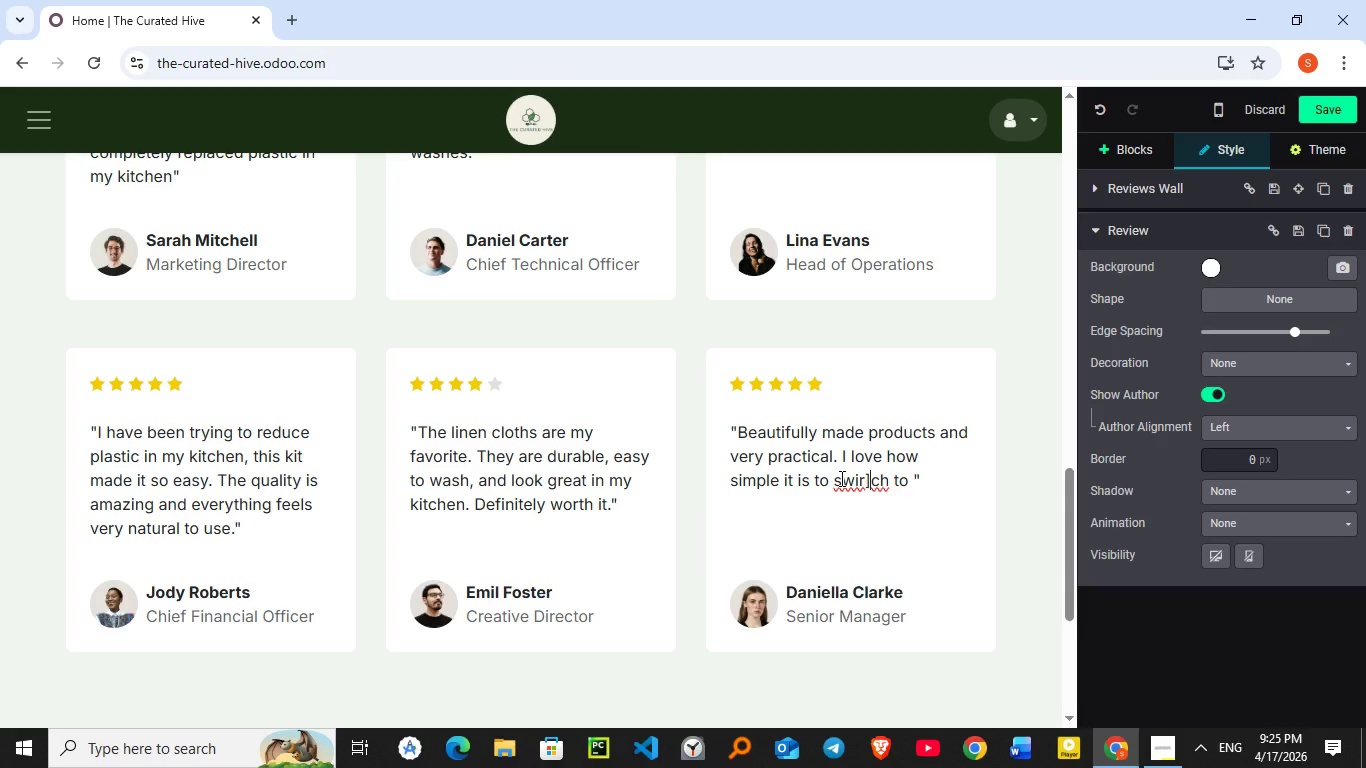 
key(Backspace)
 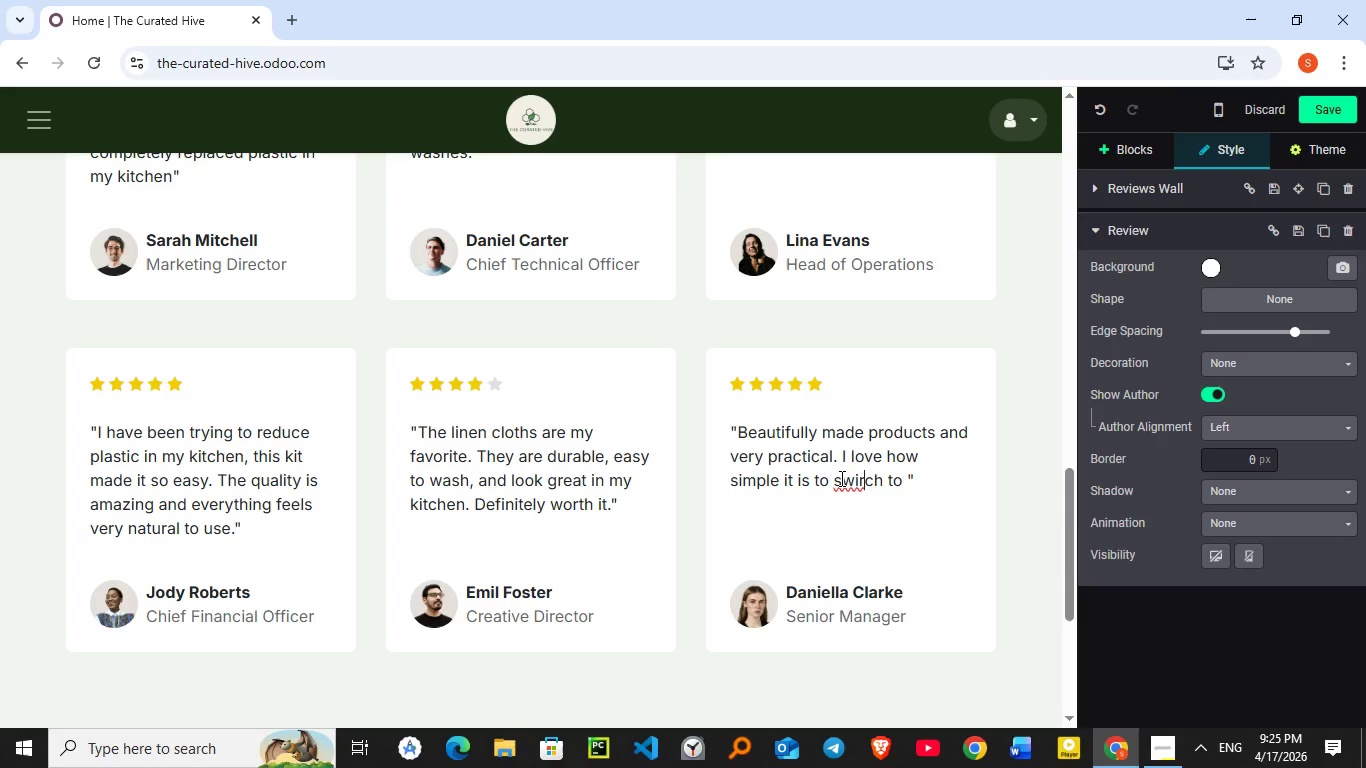 
key(Backspace)
 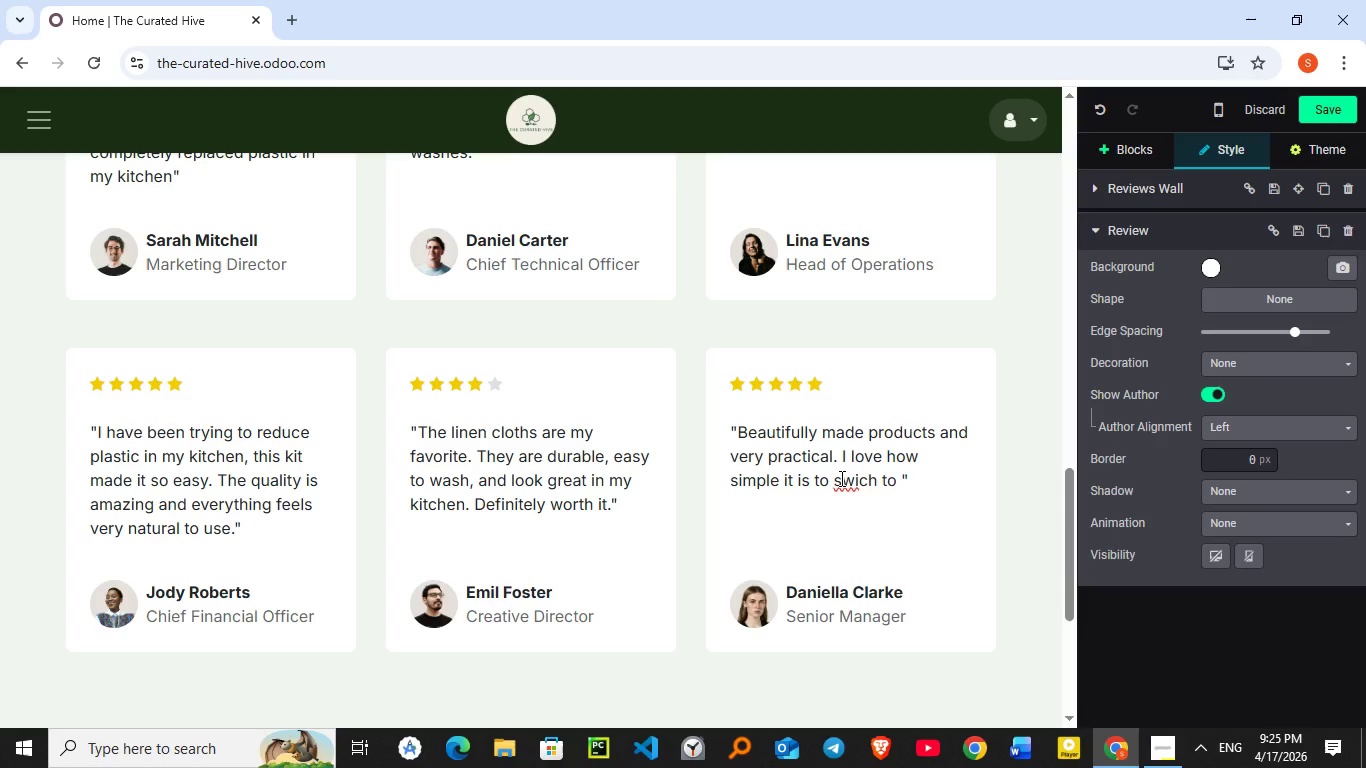 
key(T)
 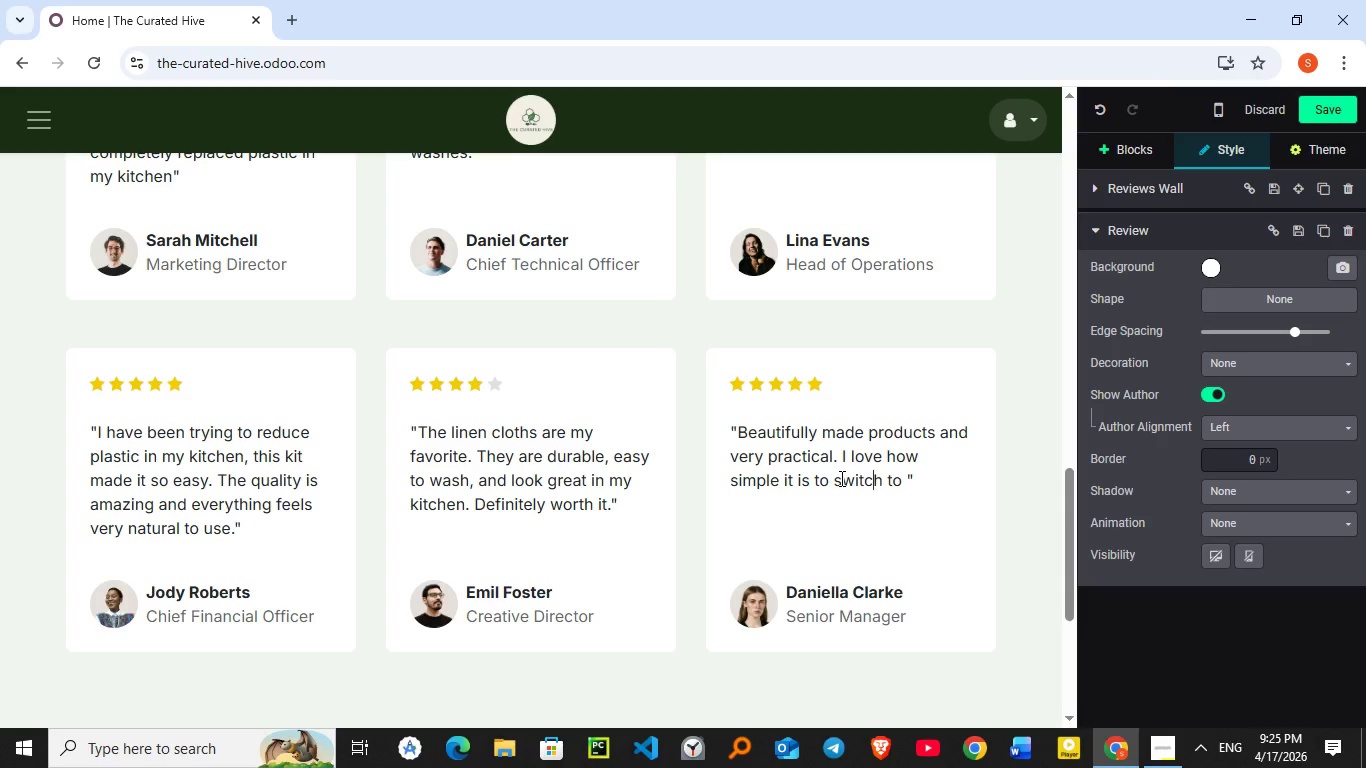 
key(ArrowRight)
 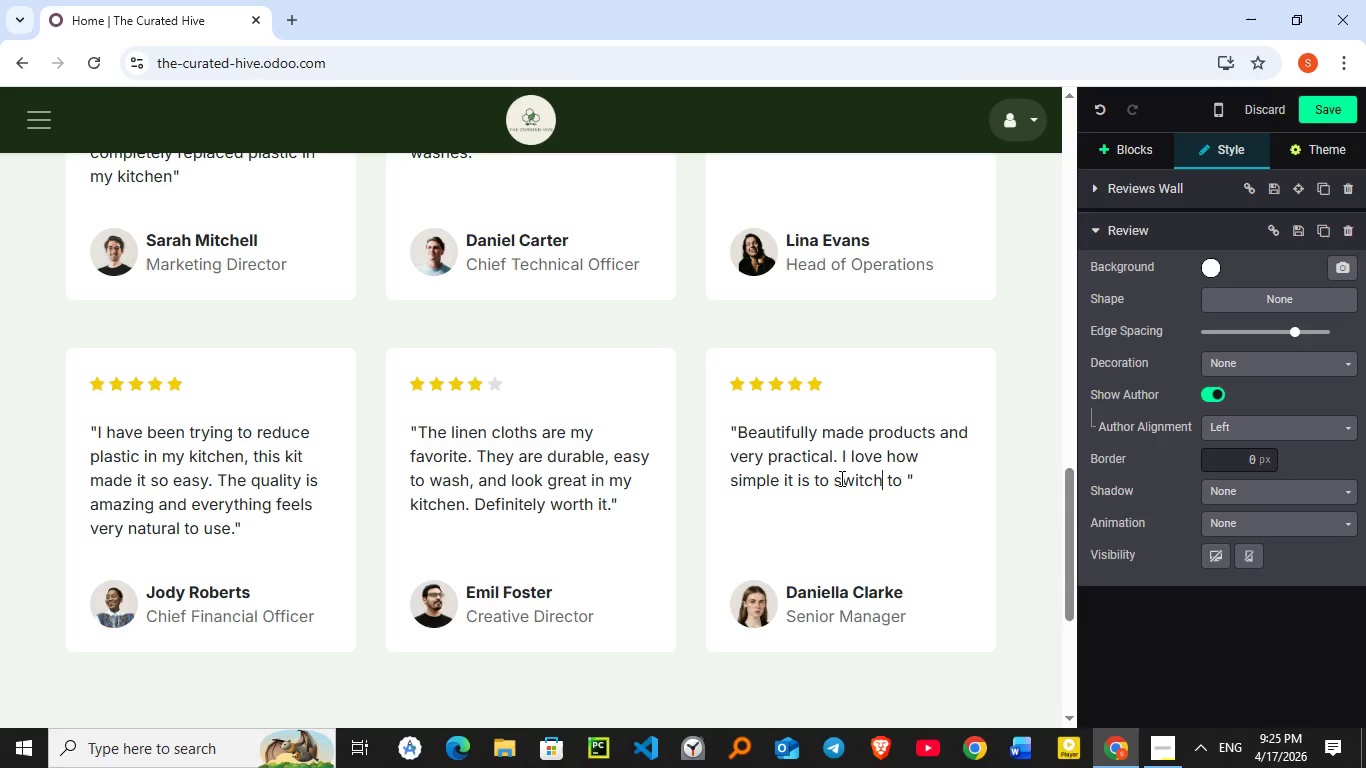 
key(ArrowRight)
 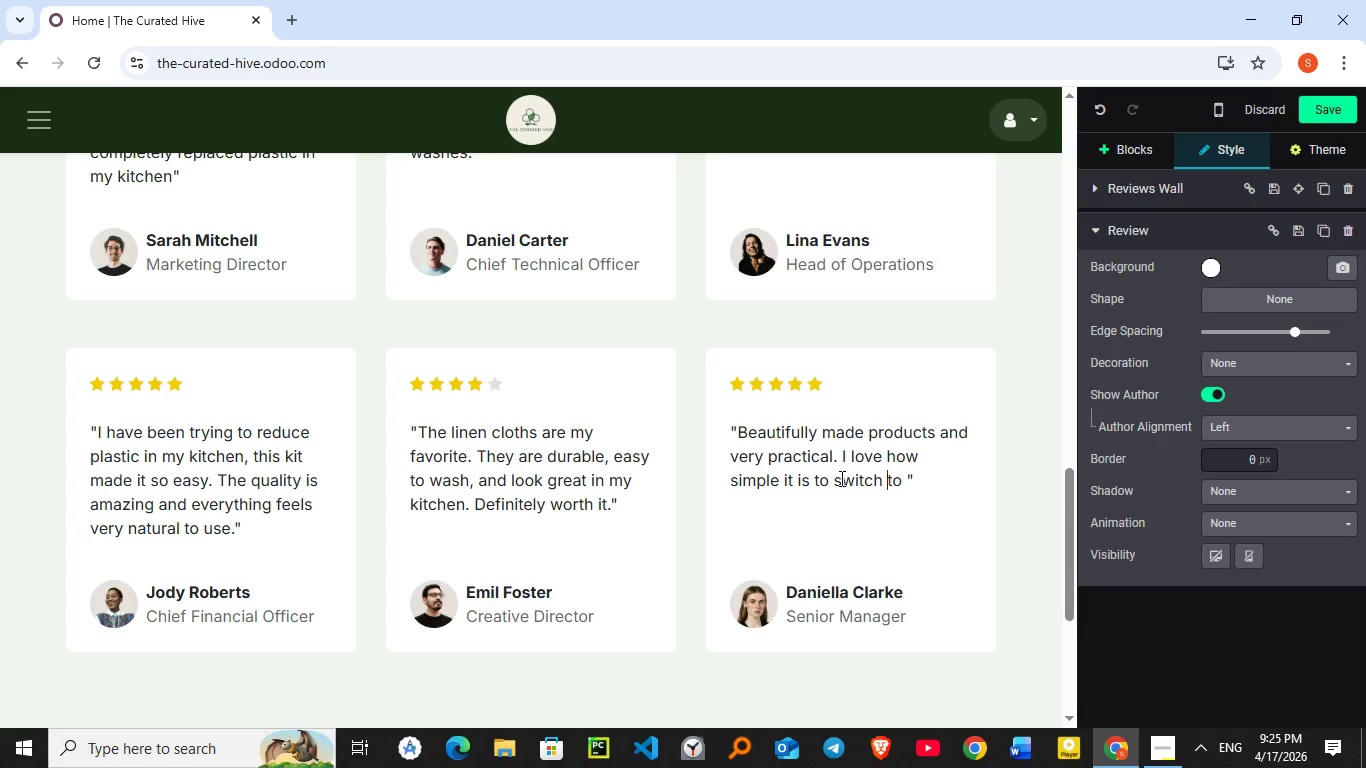 
key(ArrowRight)
 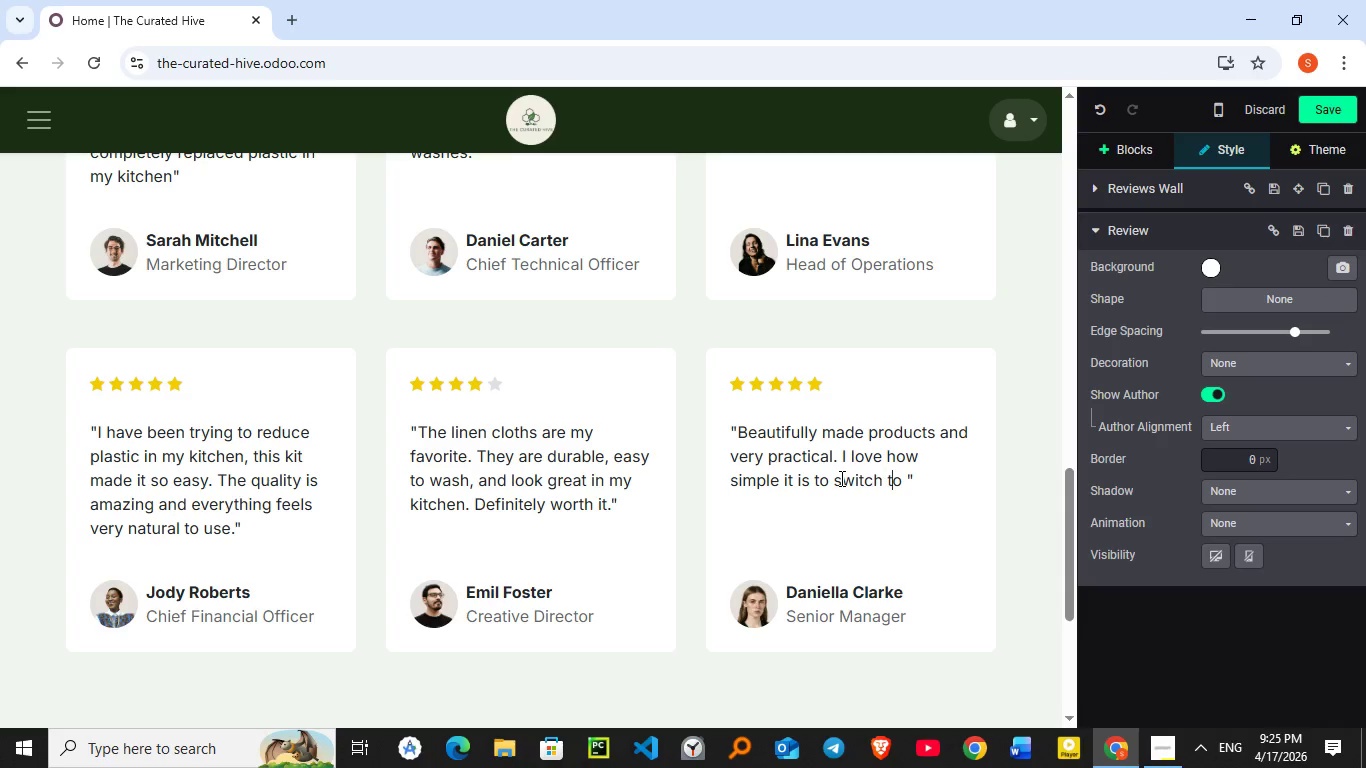 
key(ArrowRight)
 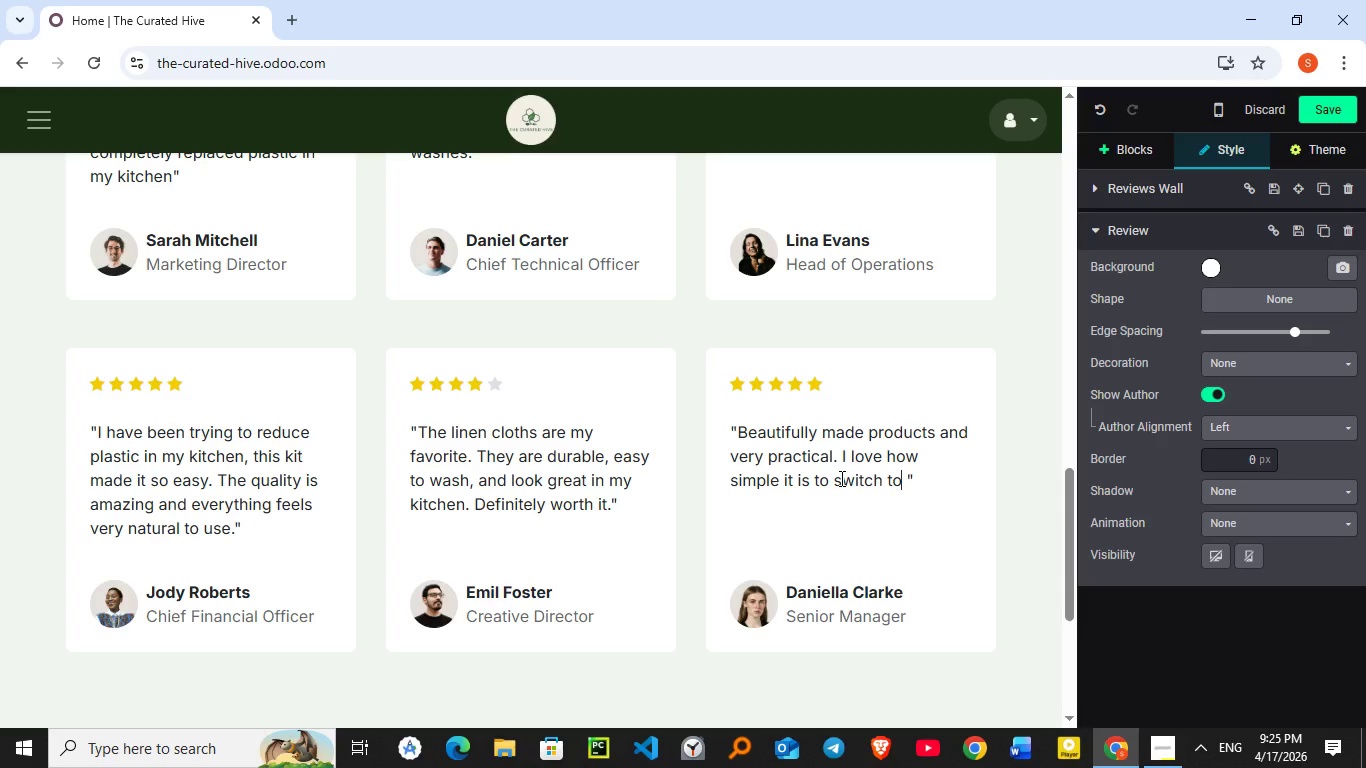 
key(ArrowRight)
 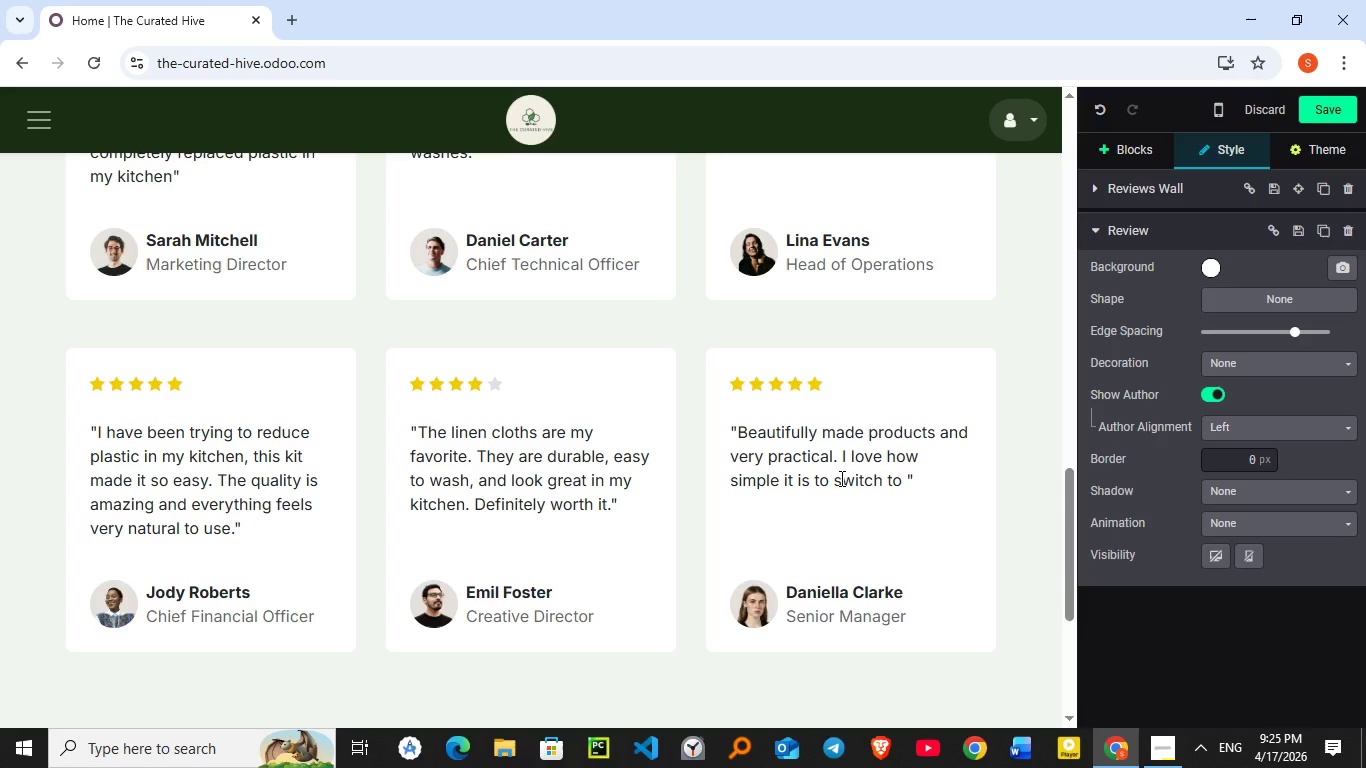 
type( a more sustainable lifestyle with this kit.)
 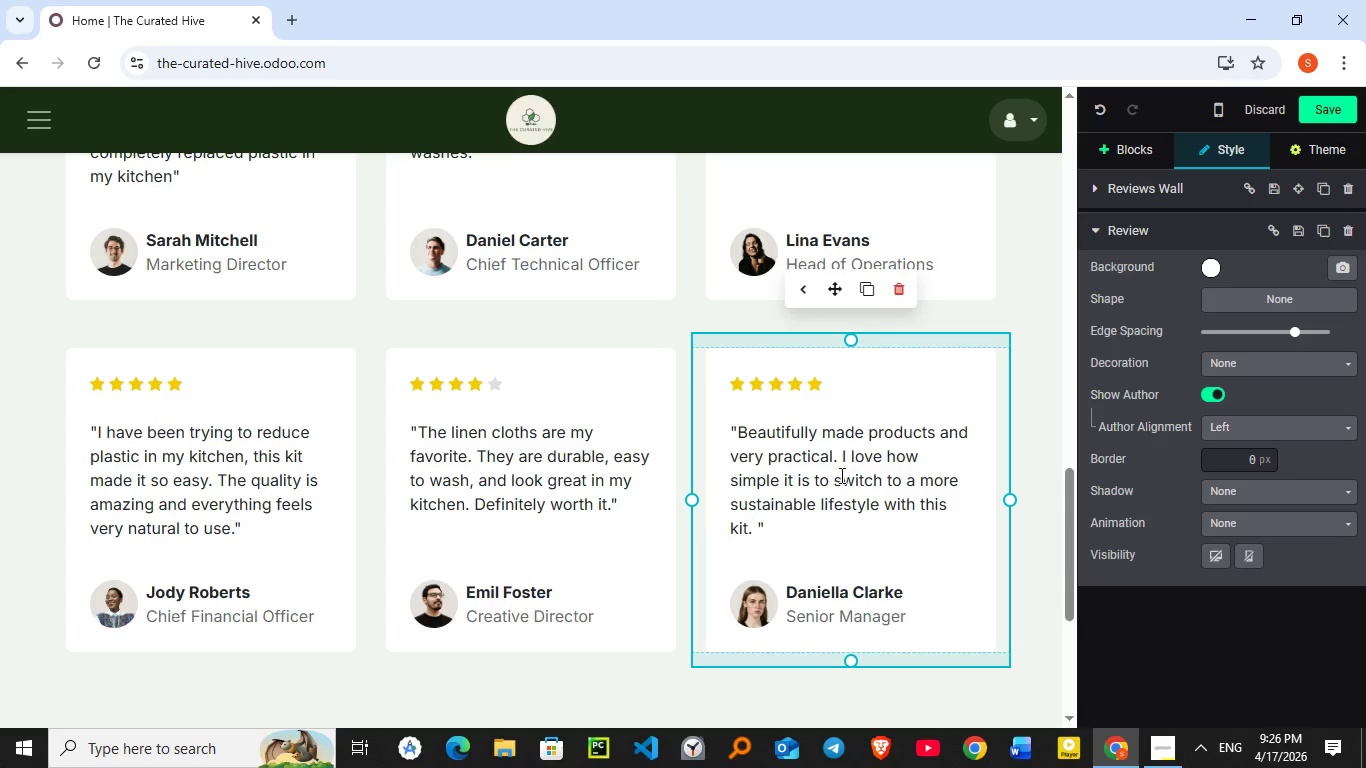 
wait(7.86)
 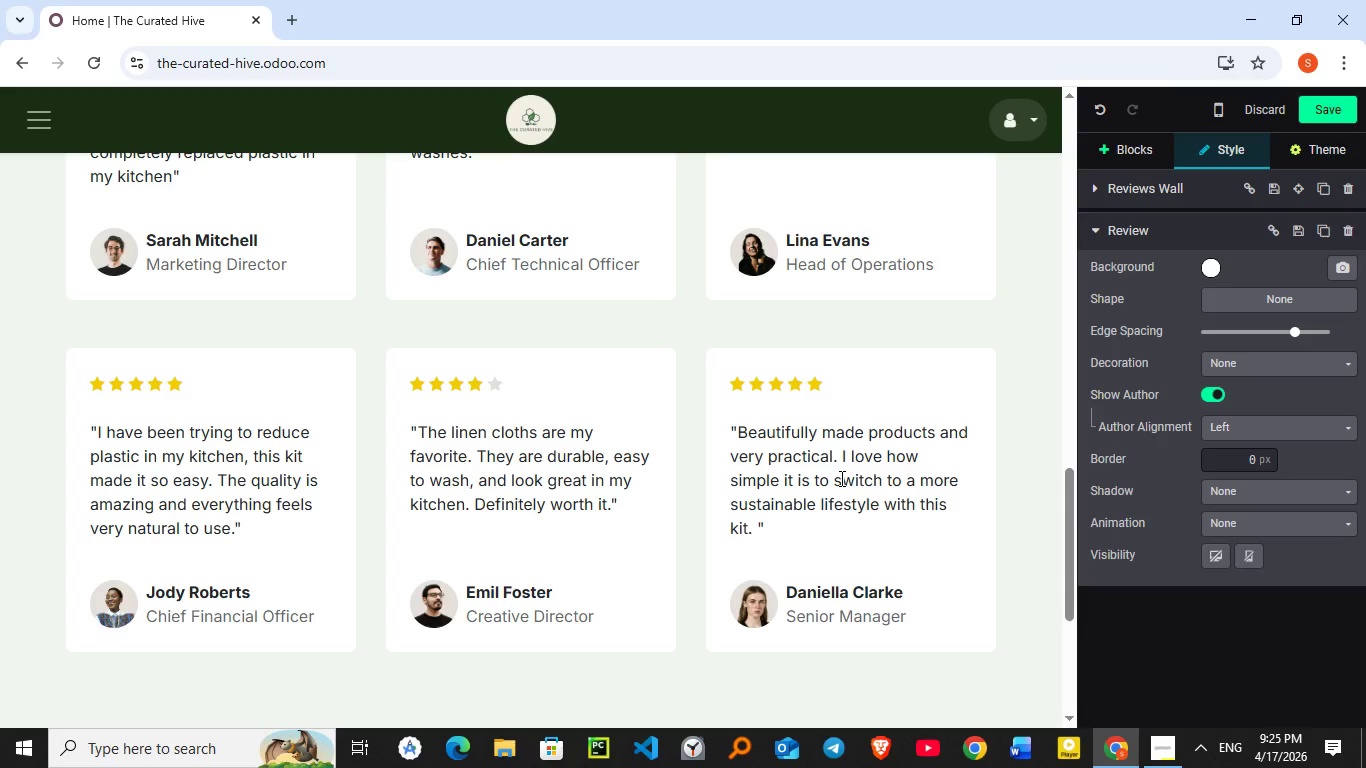 
double_click([816, 587])
 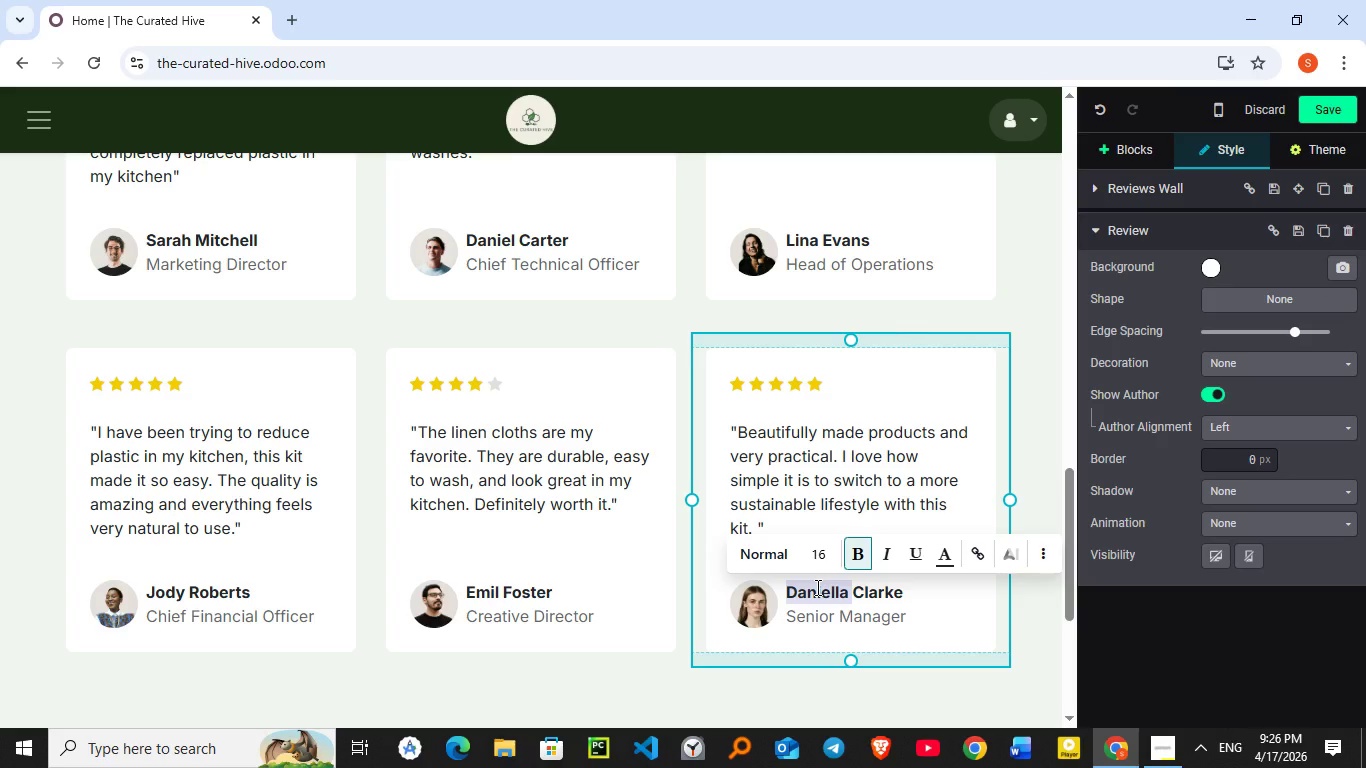 
type(Ra)
 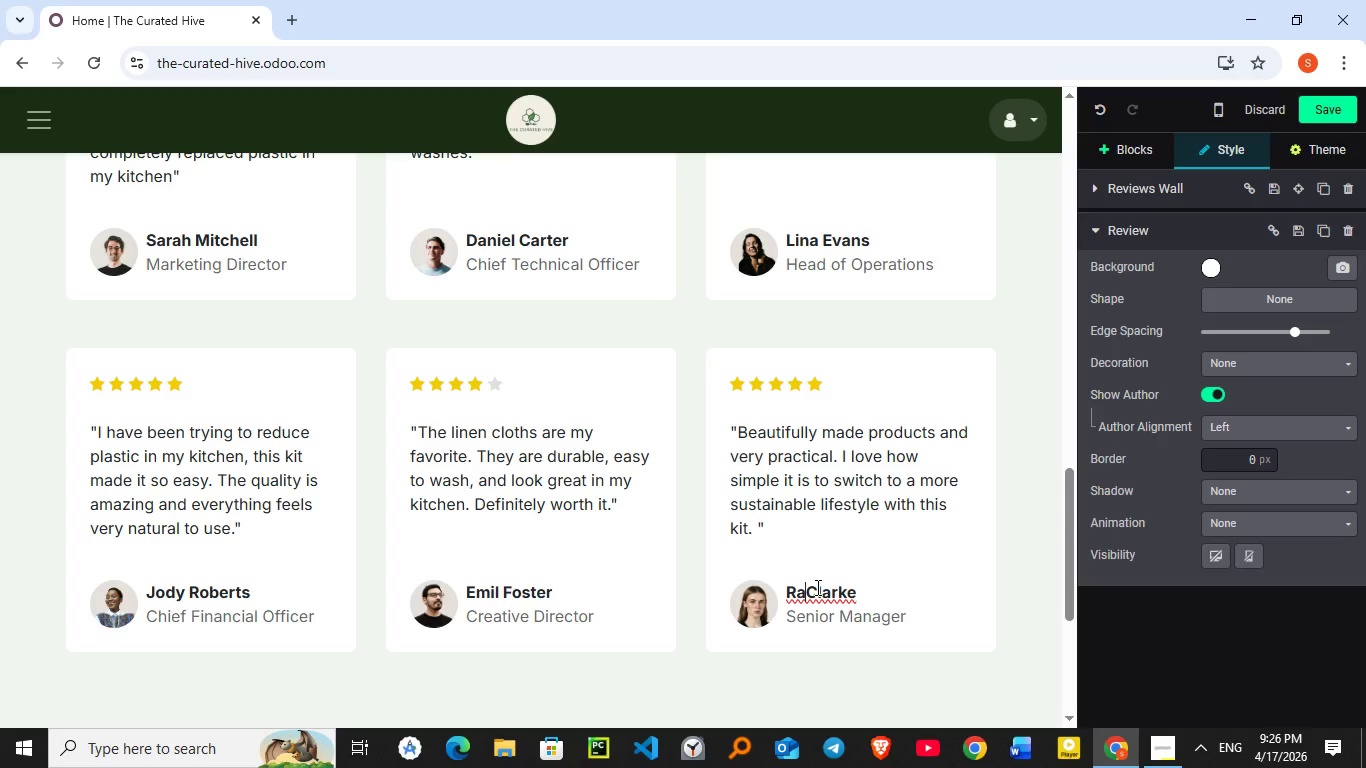 
type(gner)
 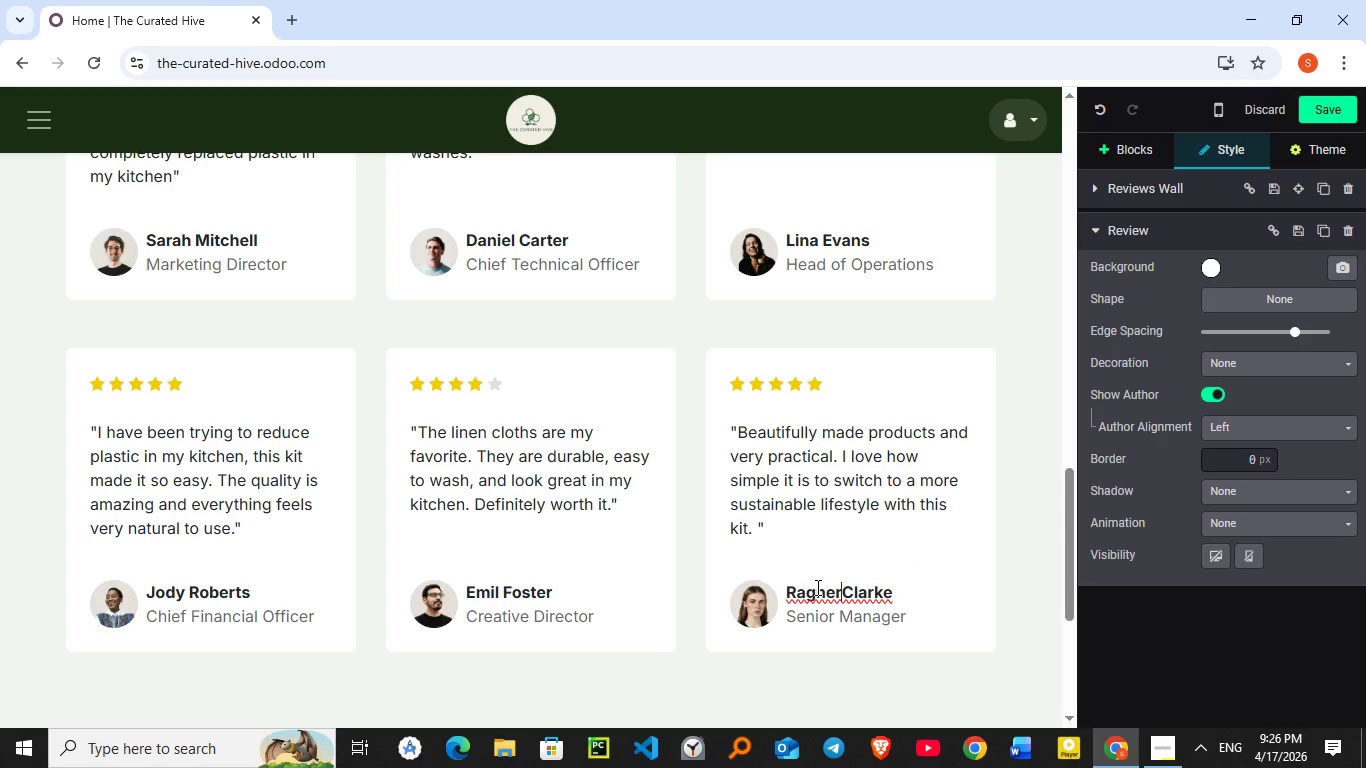 
key(Space)
 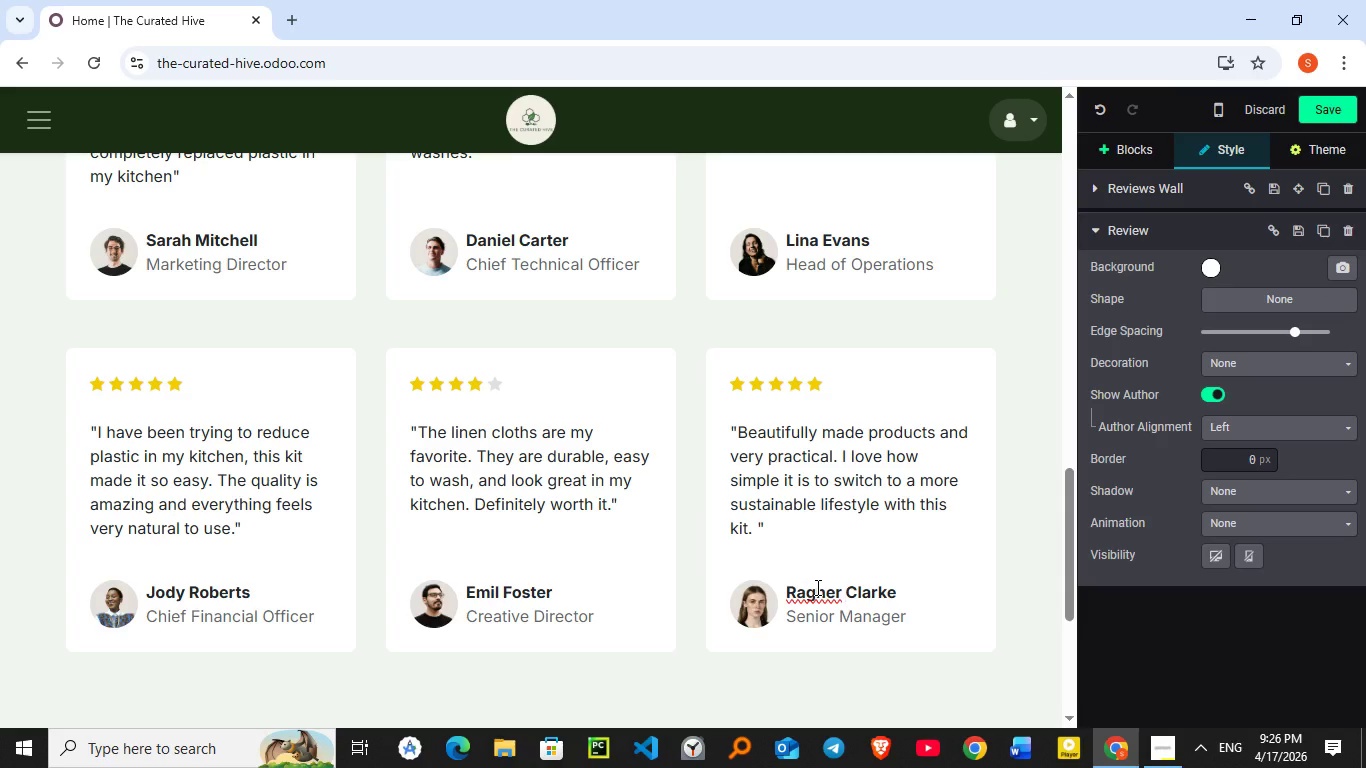 
double_click([816, 587])
 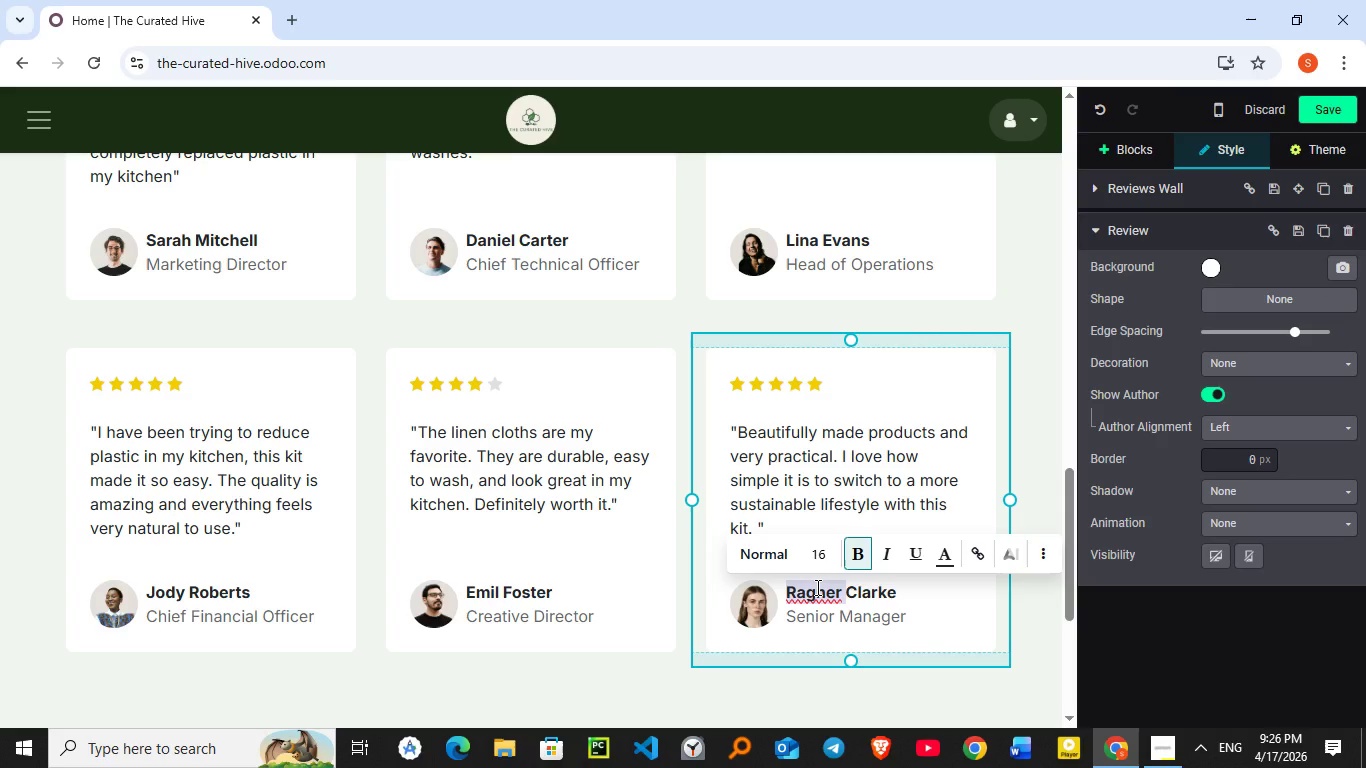 
type(Ama )
 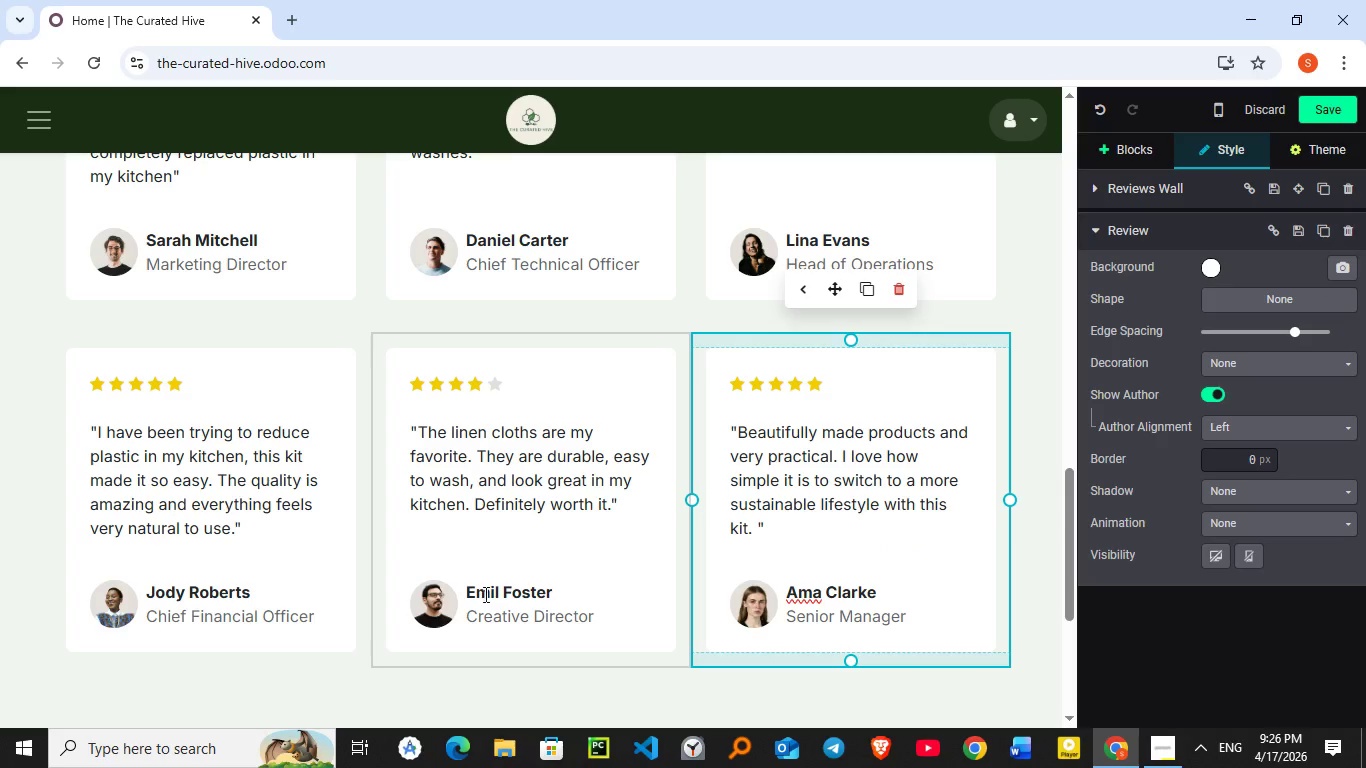 
double_click([484, 594])
 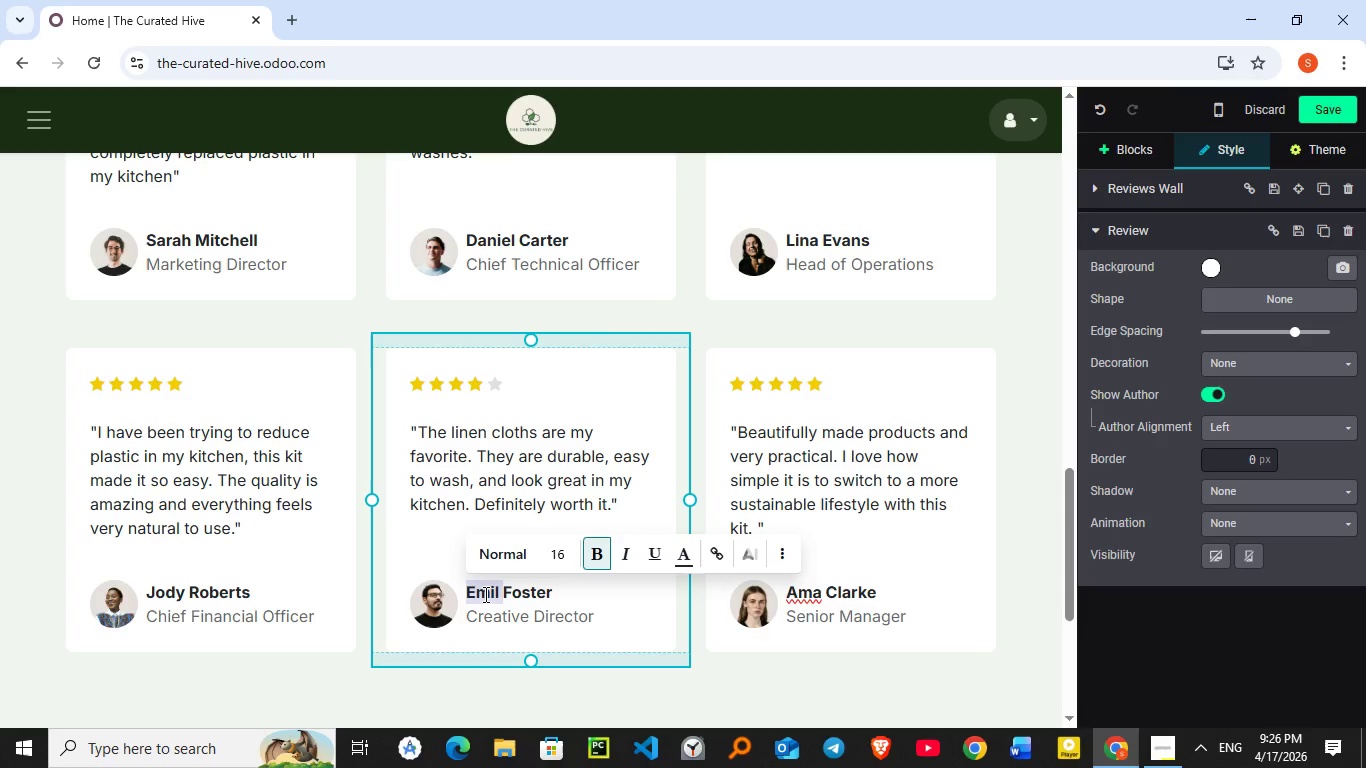 
wait(5.41)
 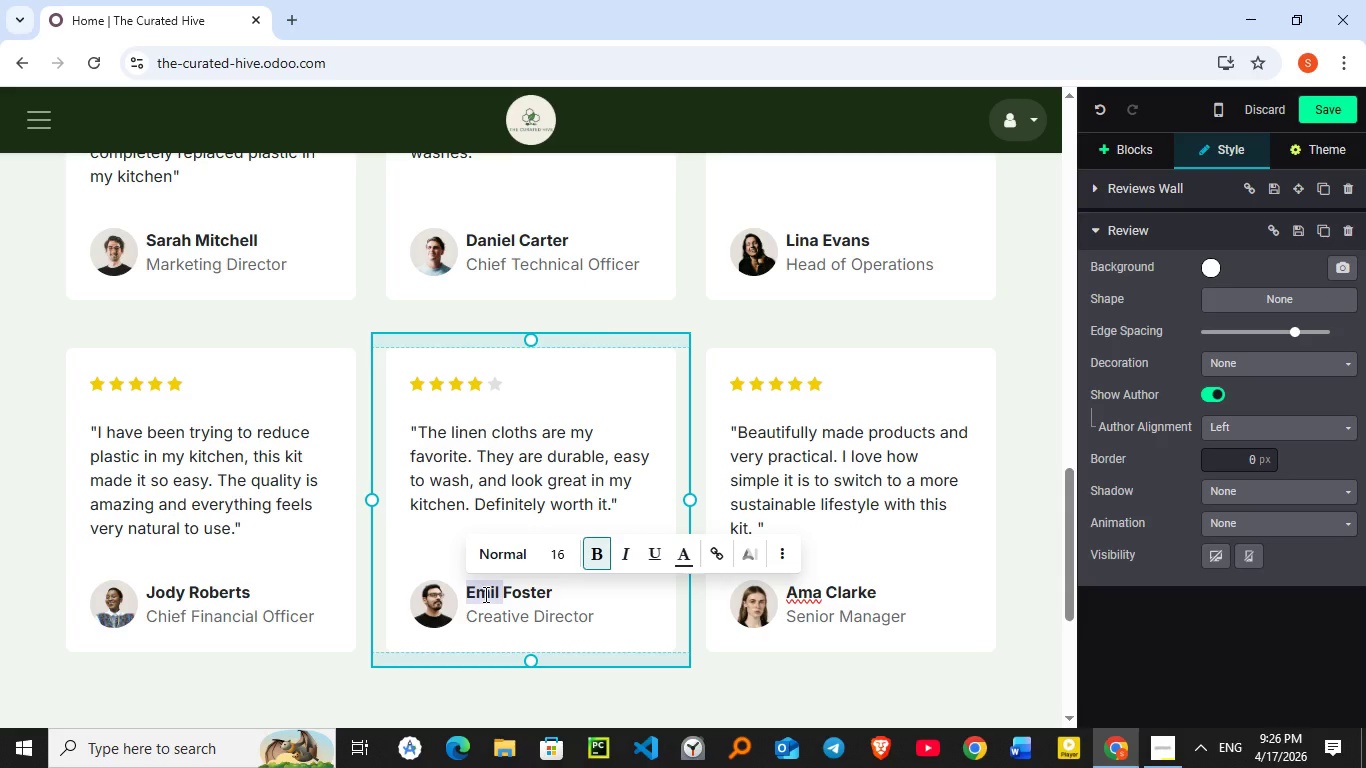 
type(Thomasd)
key(Backspace)
type( )
 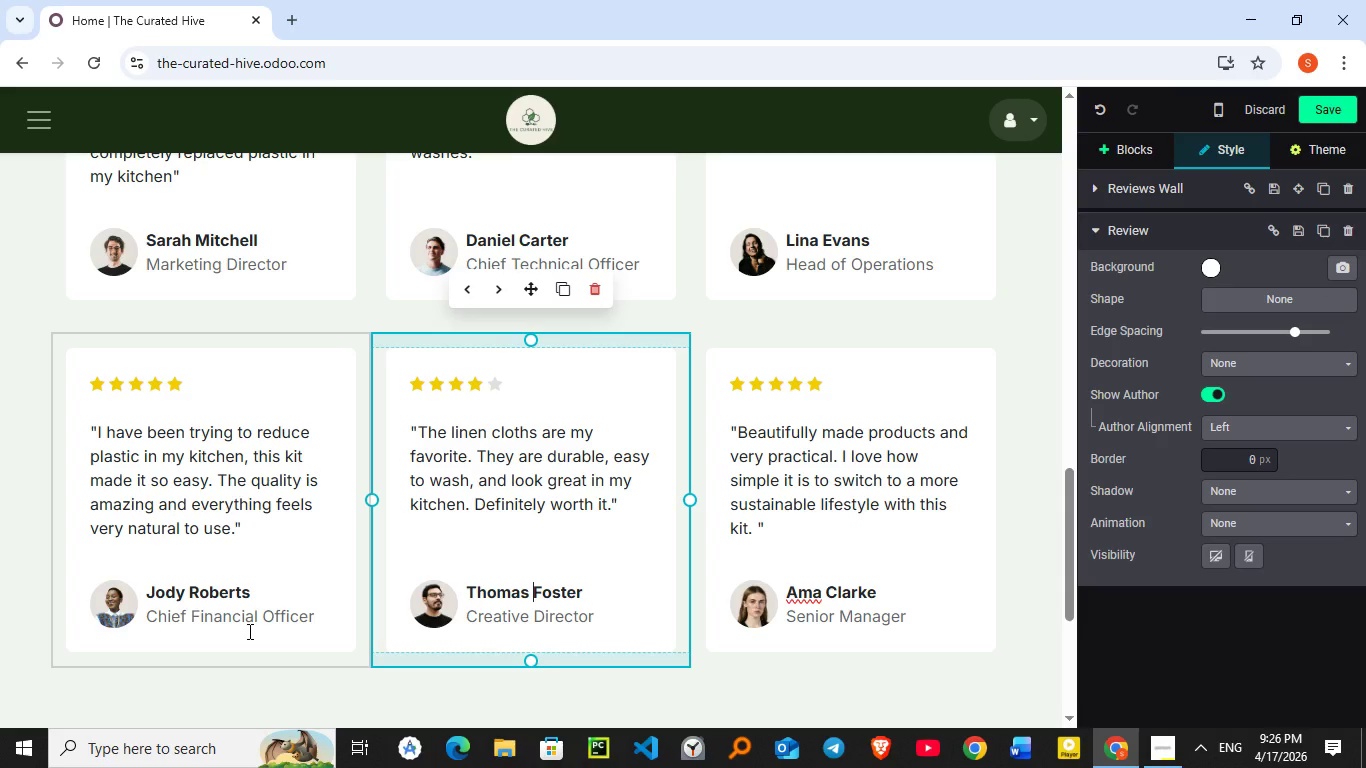 
wait(9.53)
 